 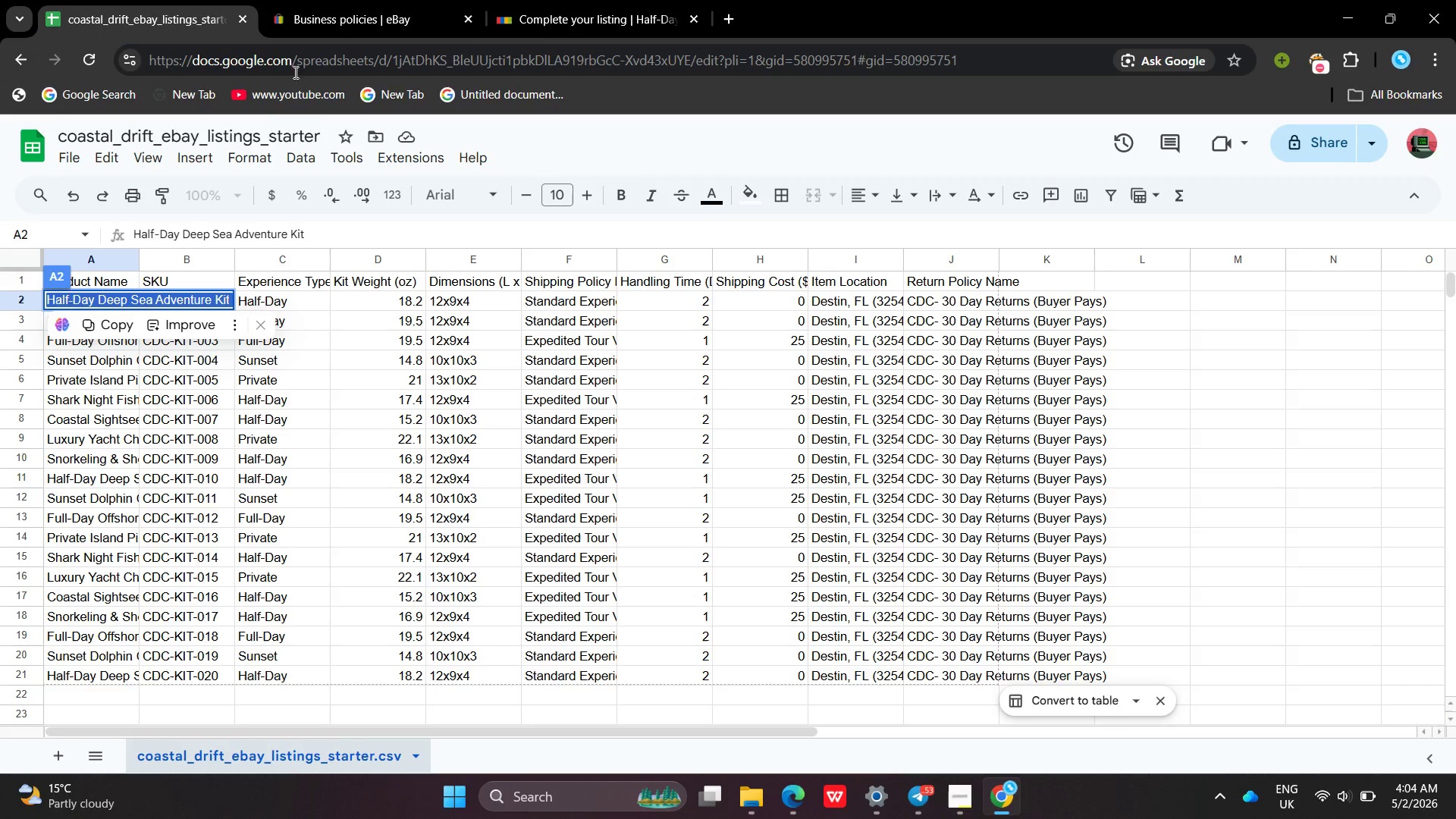 
left_click([303, 293])
 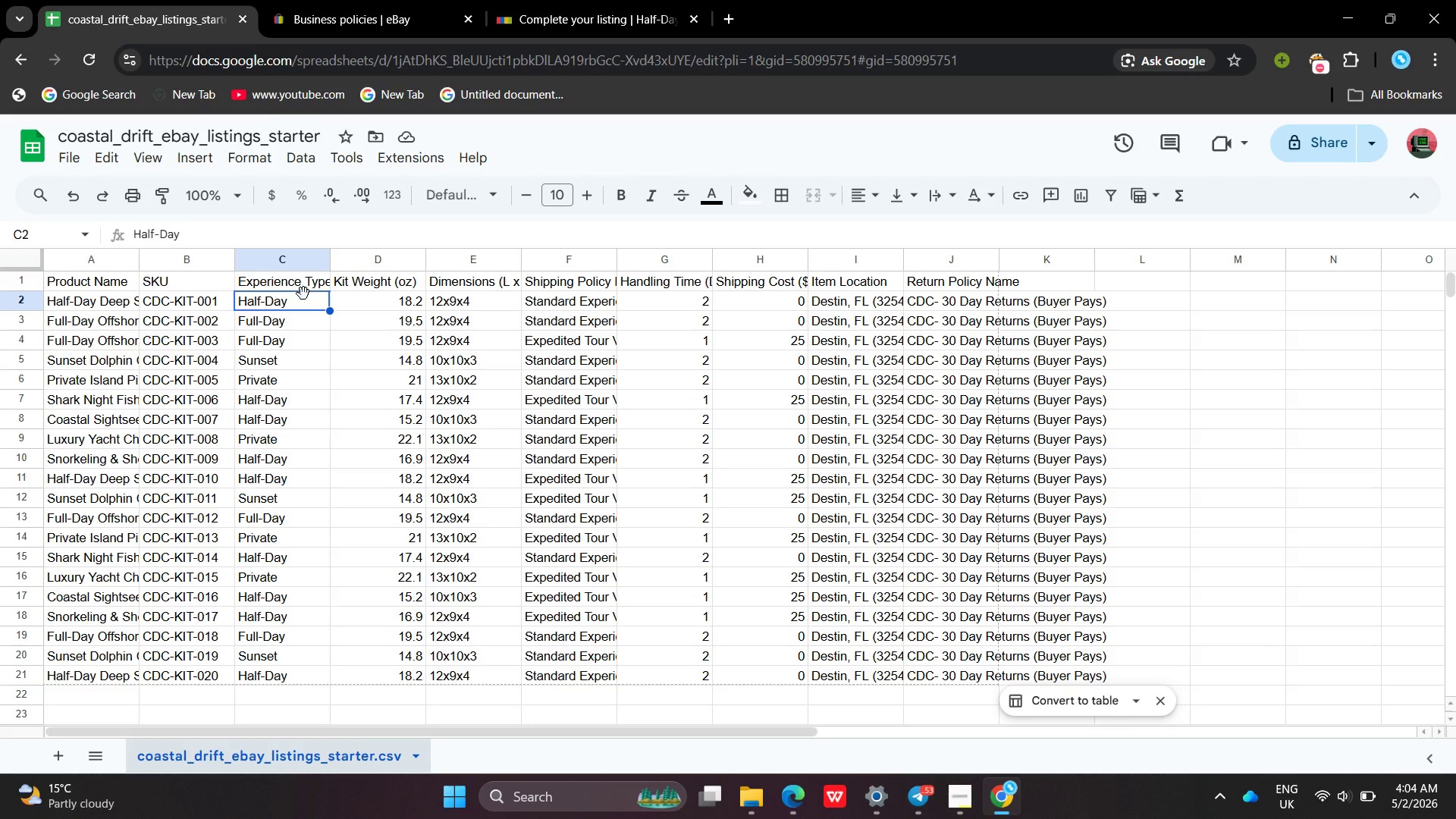 
left_click([306, 283])
 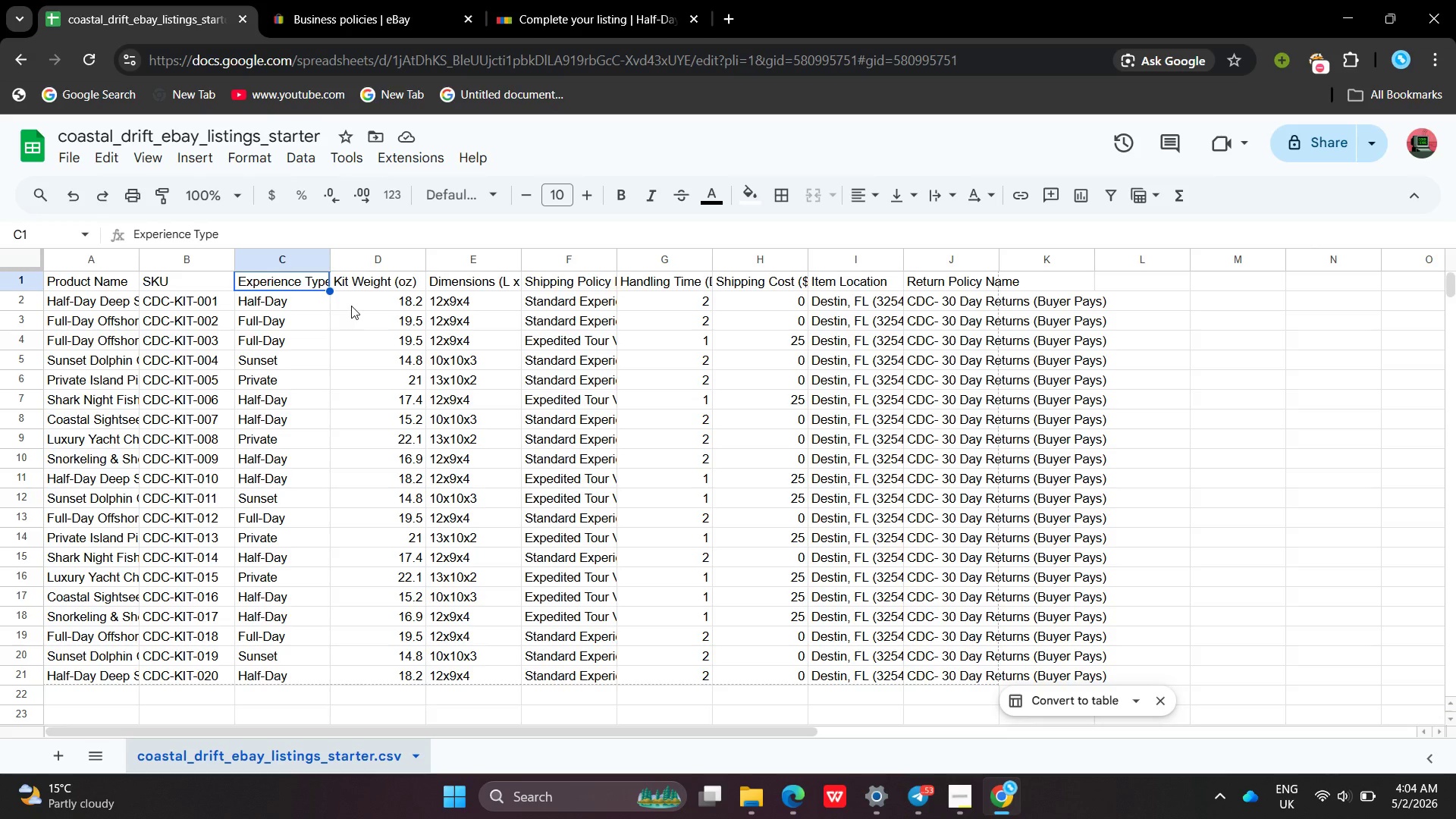 
left_click([357, 308])
 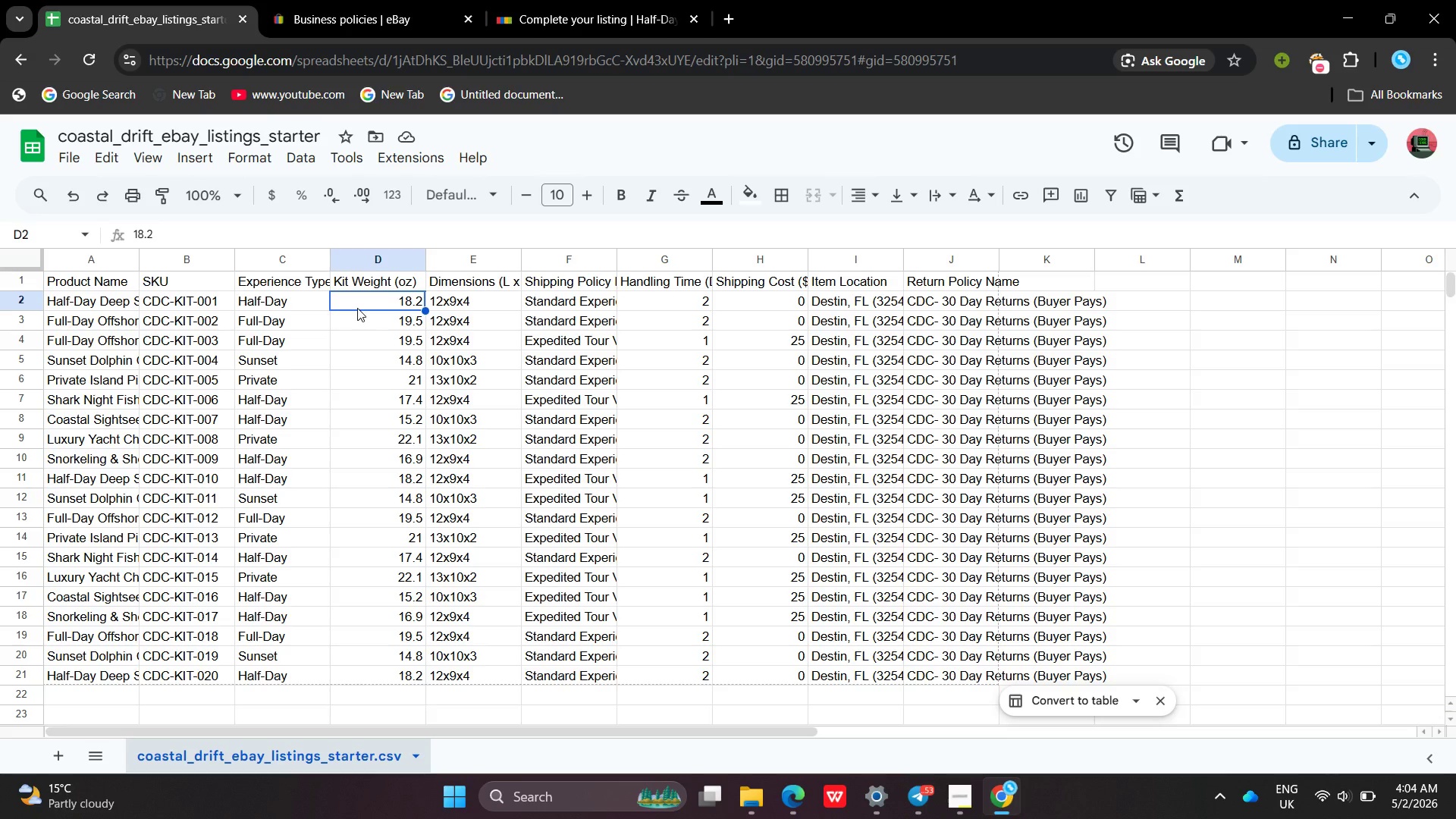 
wait(5.27)
 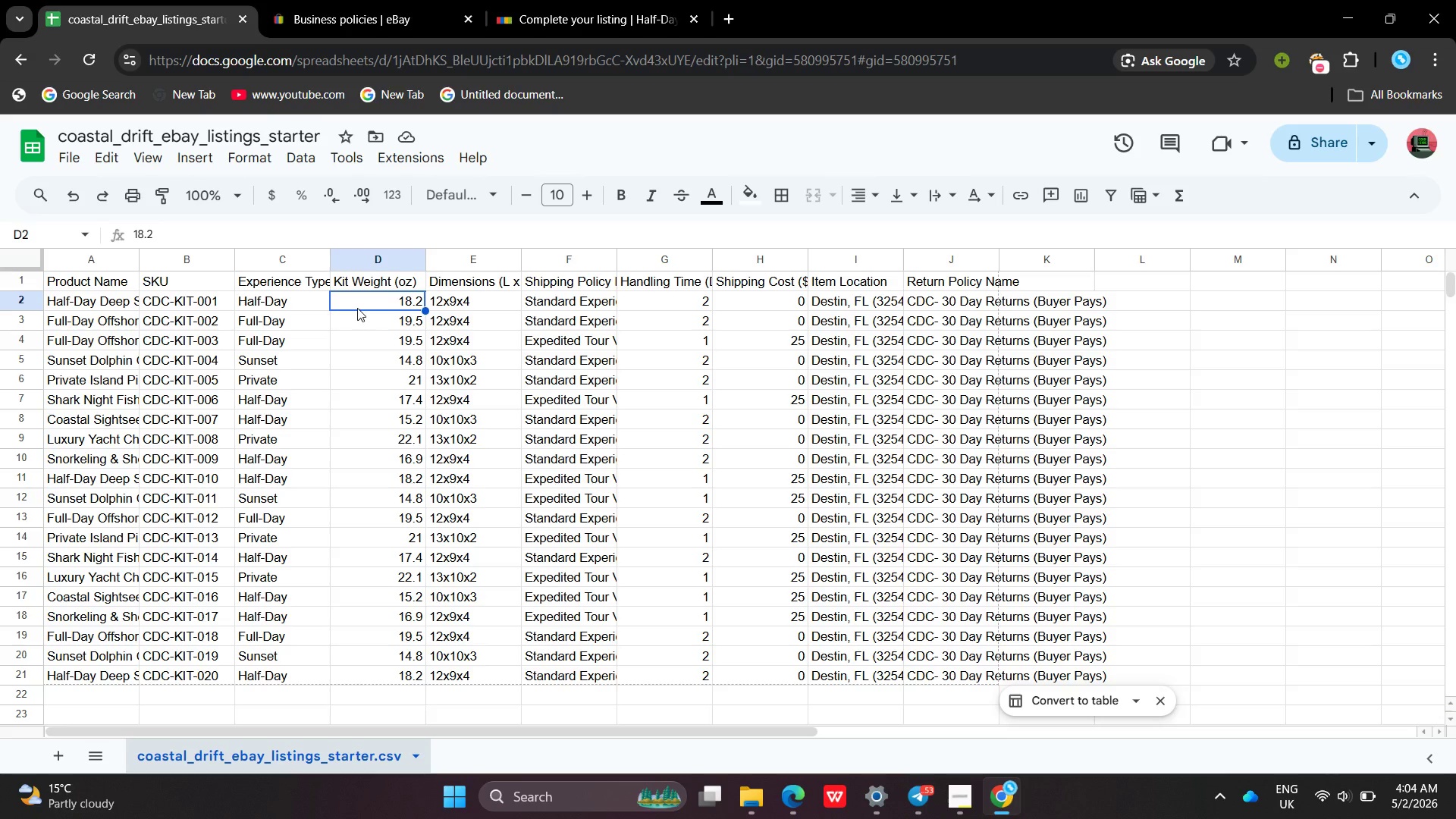 
double_click([368, 306])
 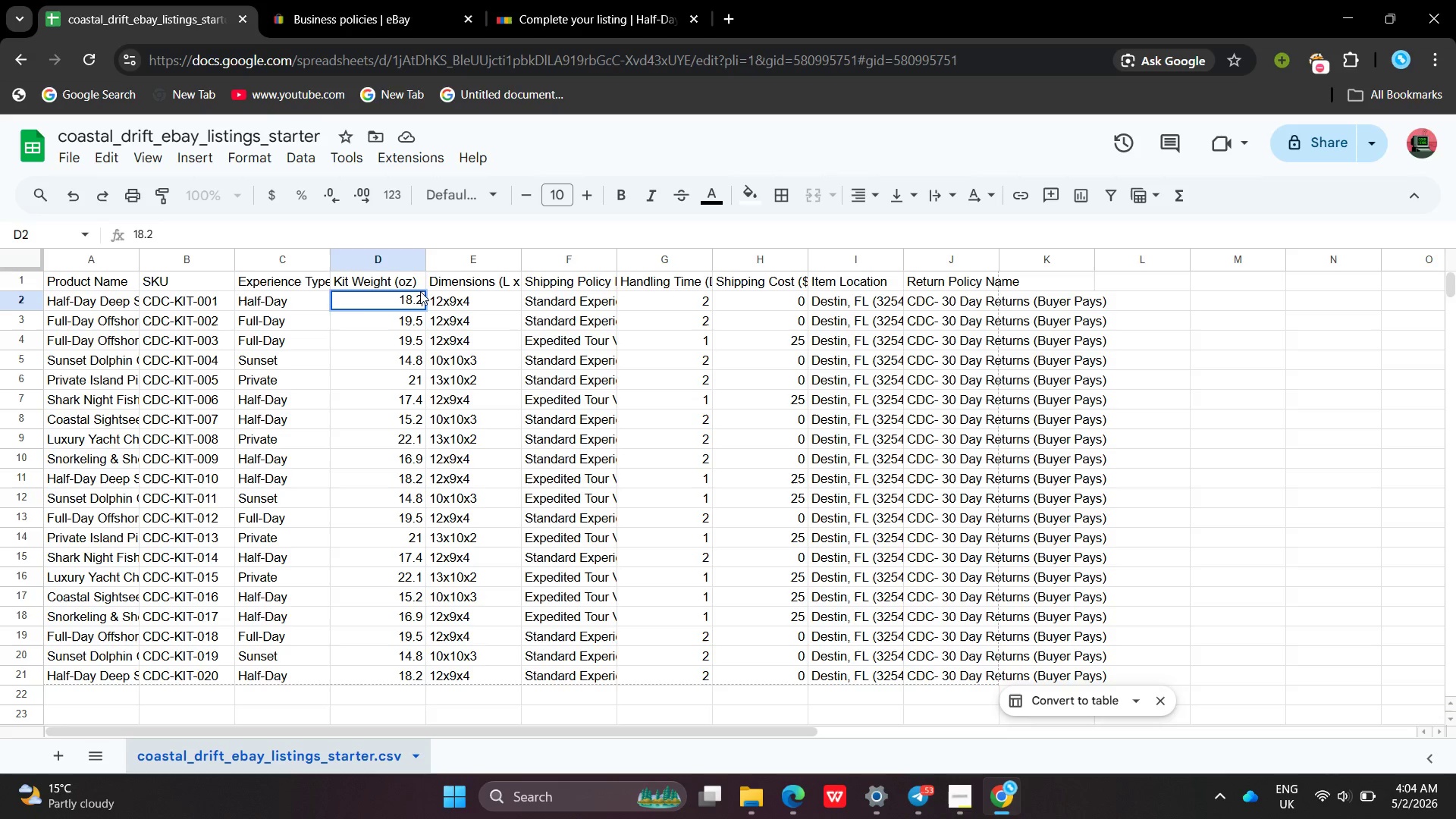 
left_click_drag(start_coordinate=[412, 290], to_coordinate=[497, 299])
 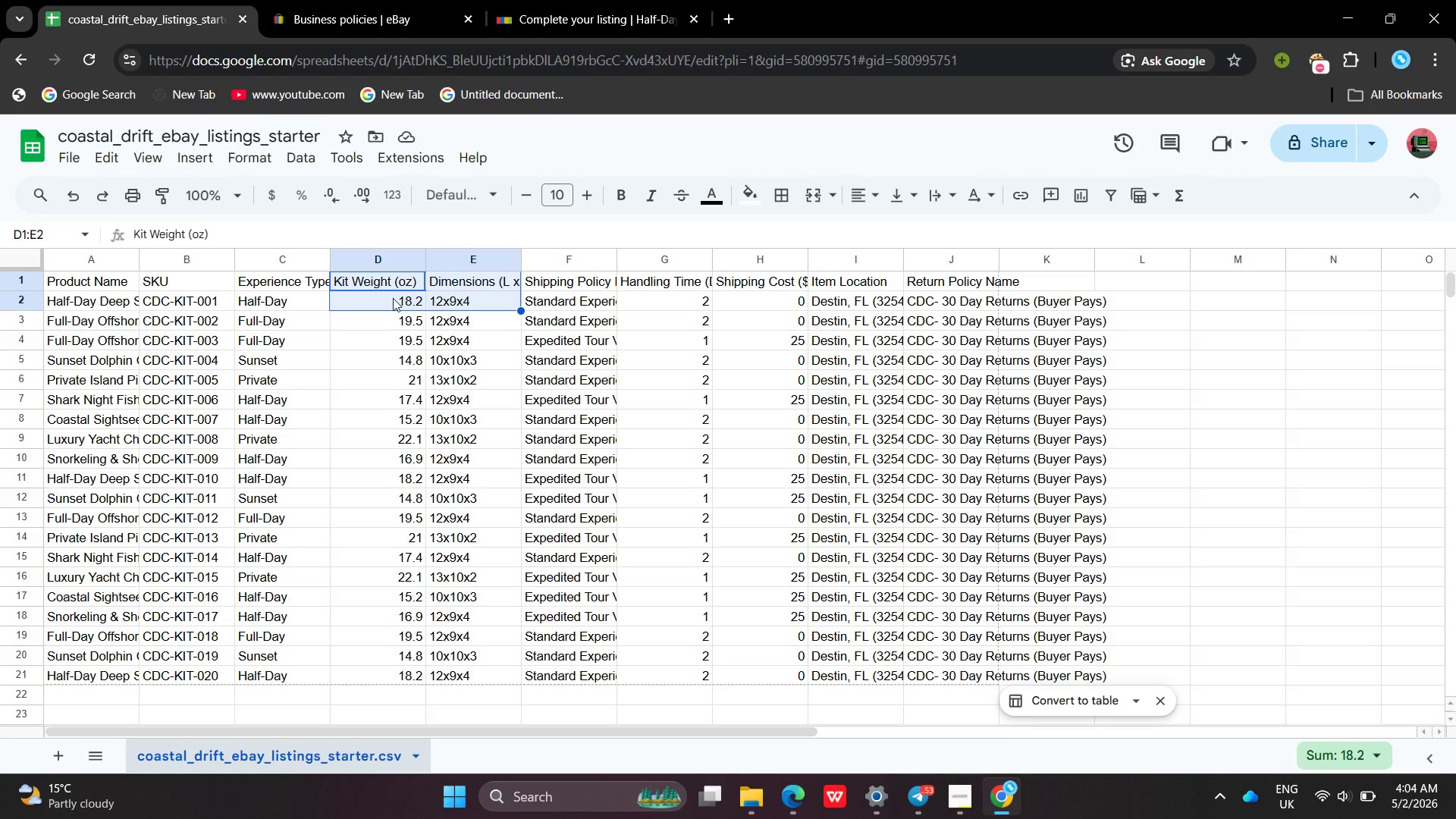 
double_click([393, 298])
 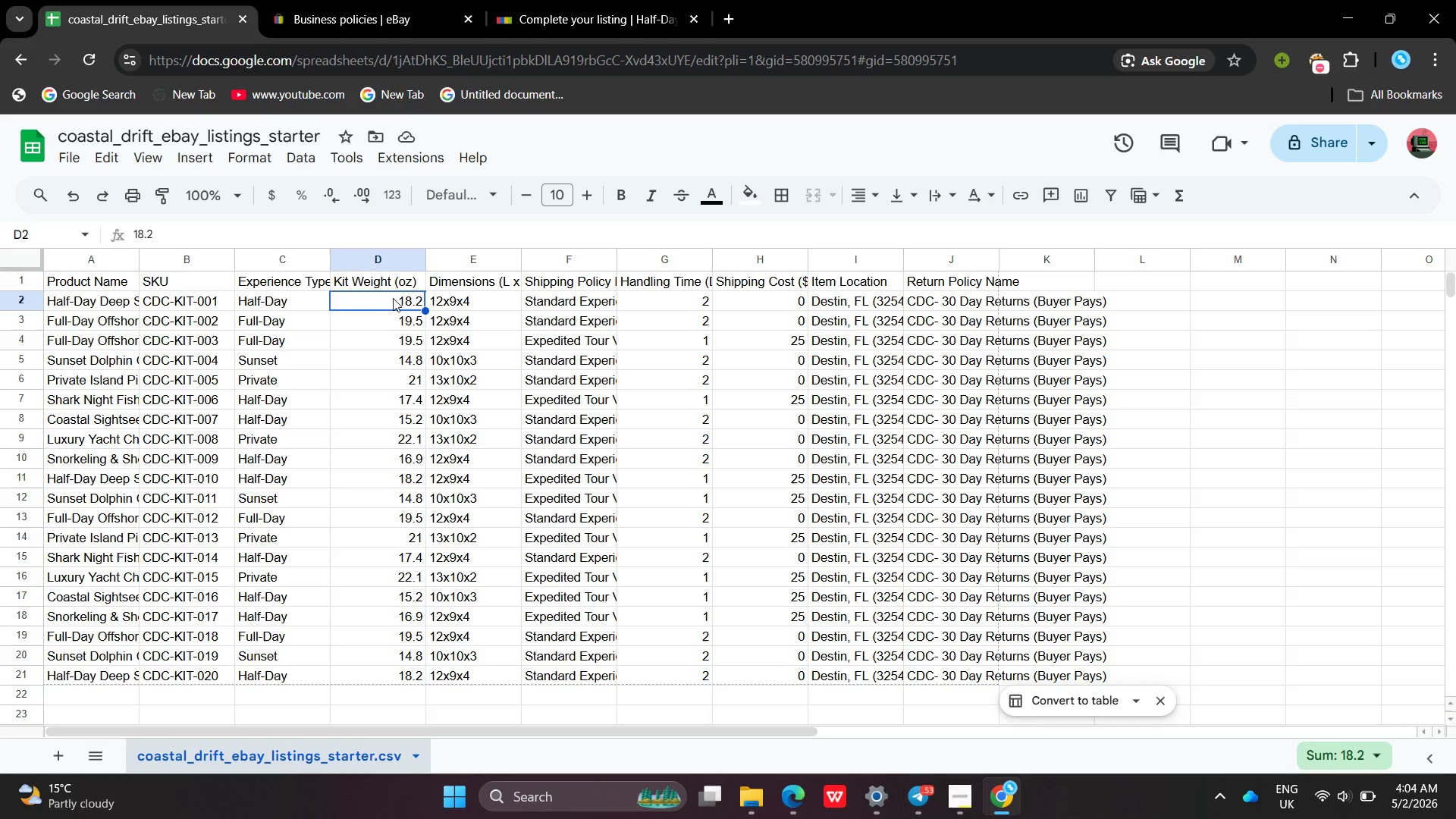 
triple_click([393, 298])
 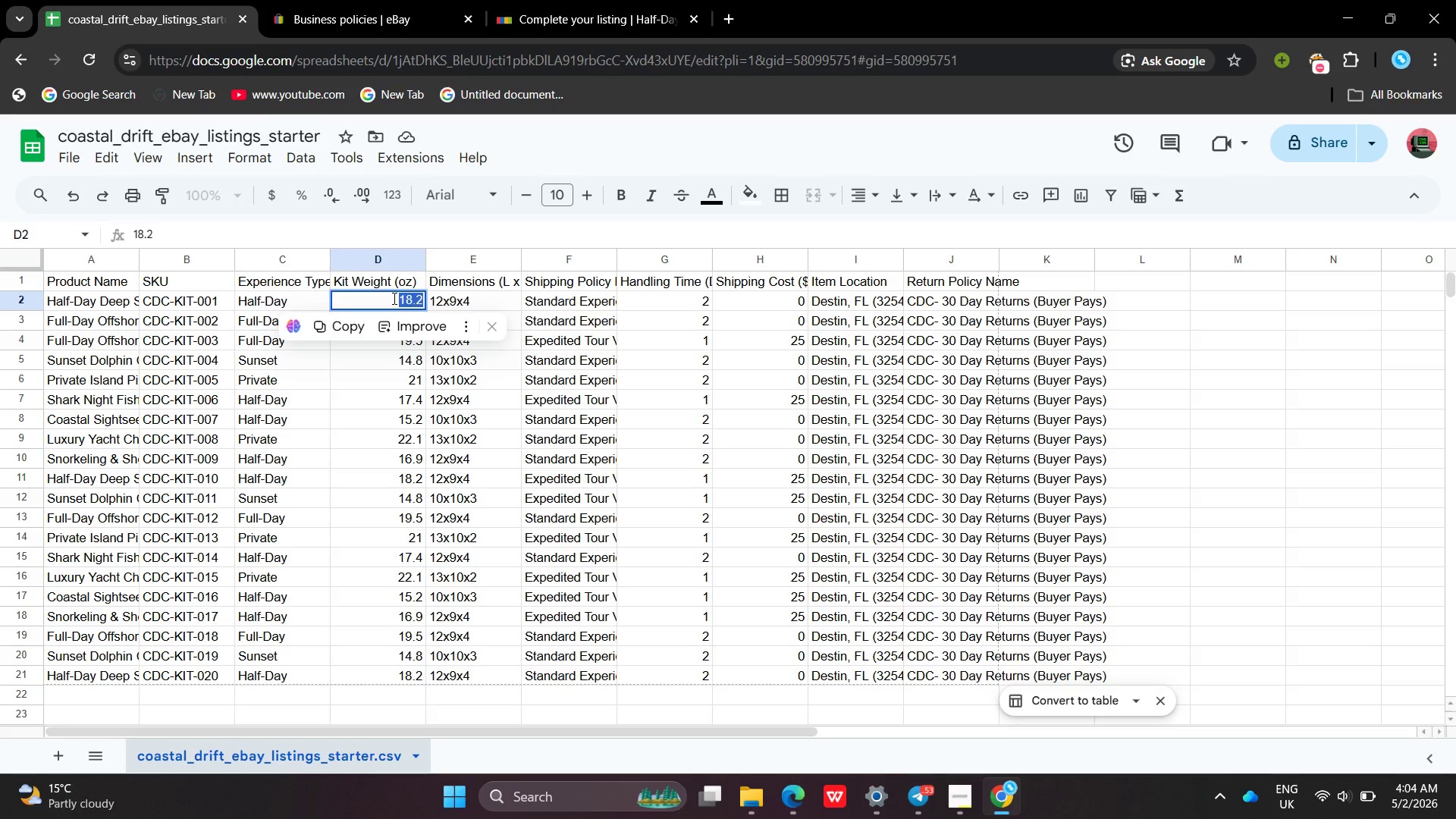 
key(Control+ControlLeft)
 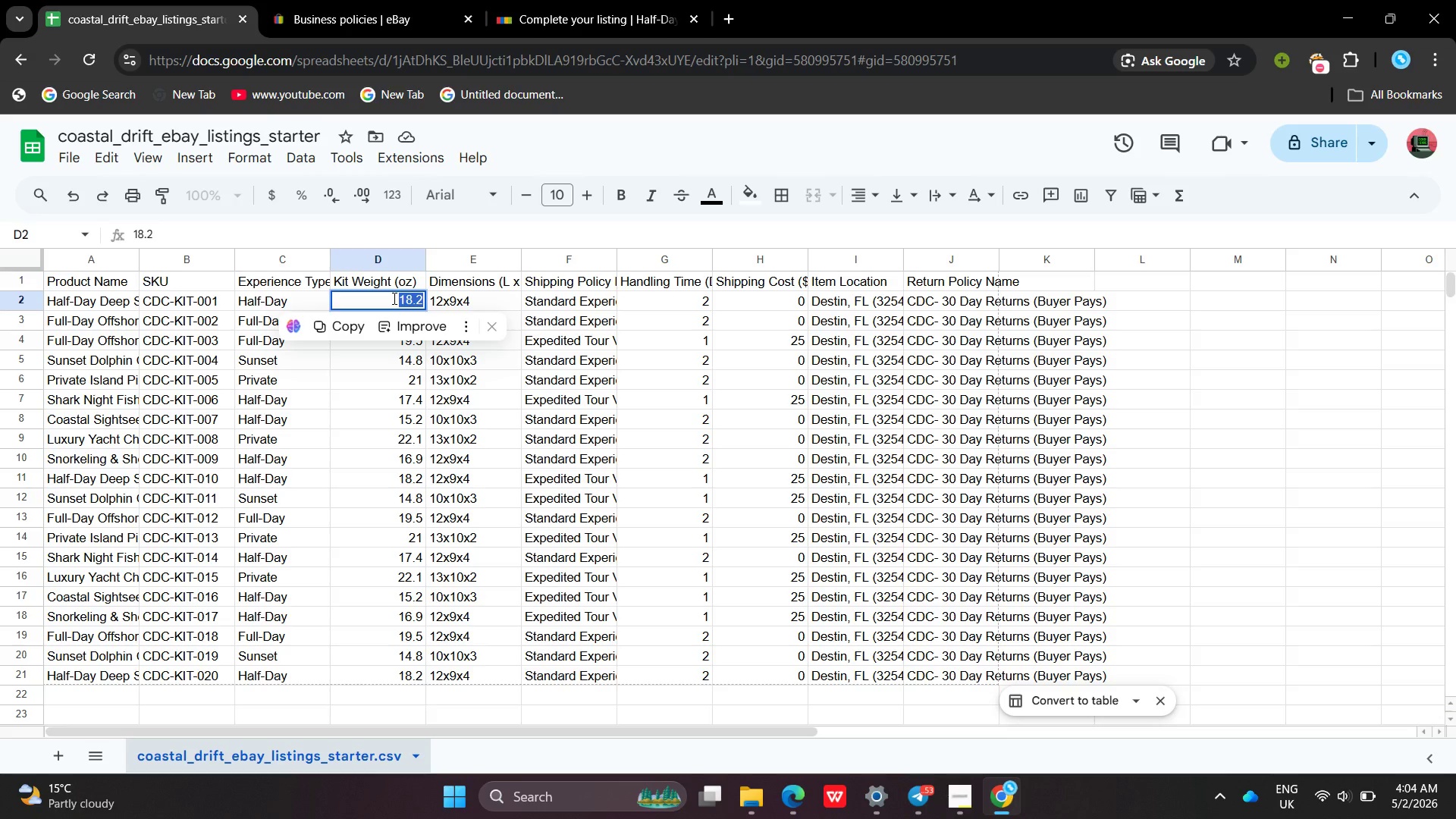 
key(Control+C)
 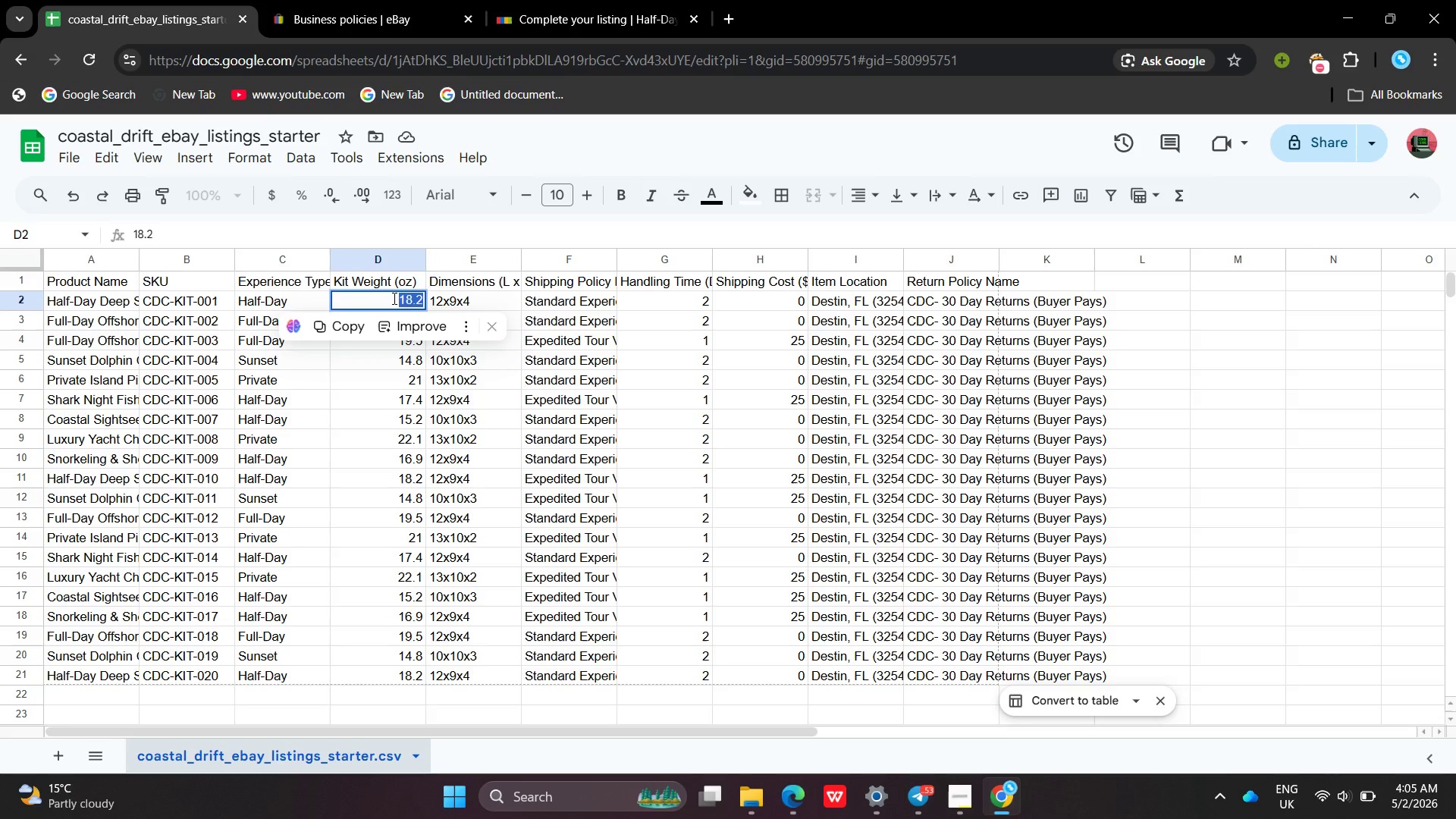 
wait(20.89)
 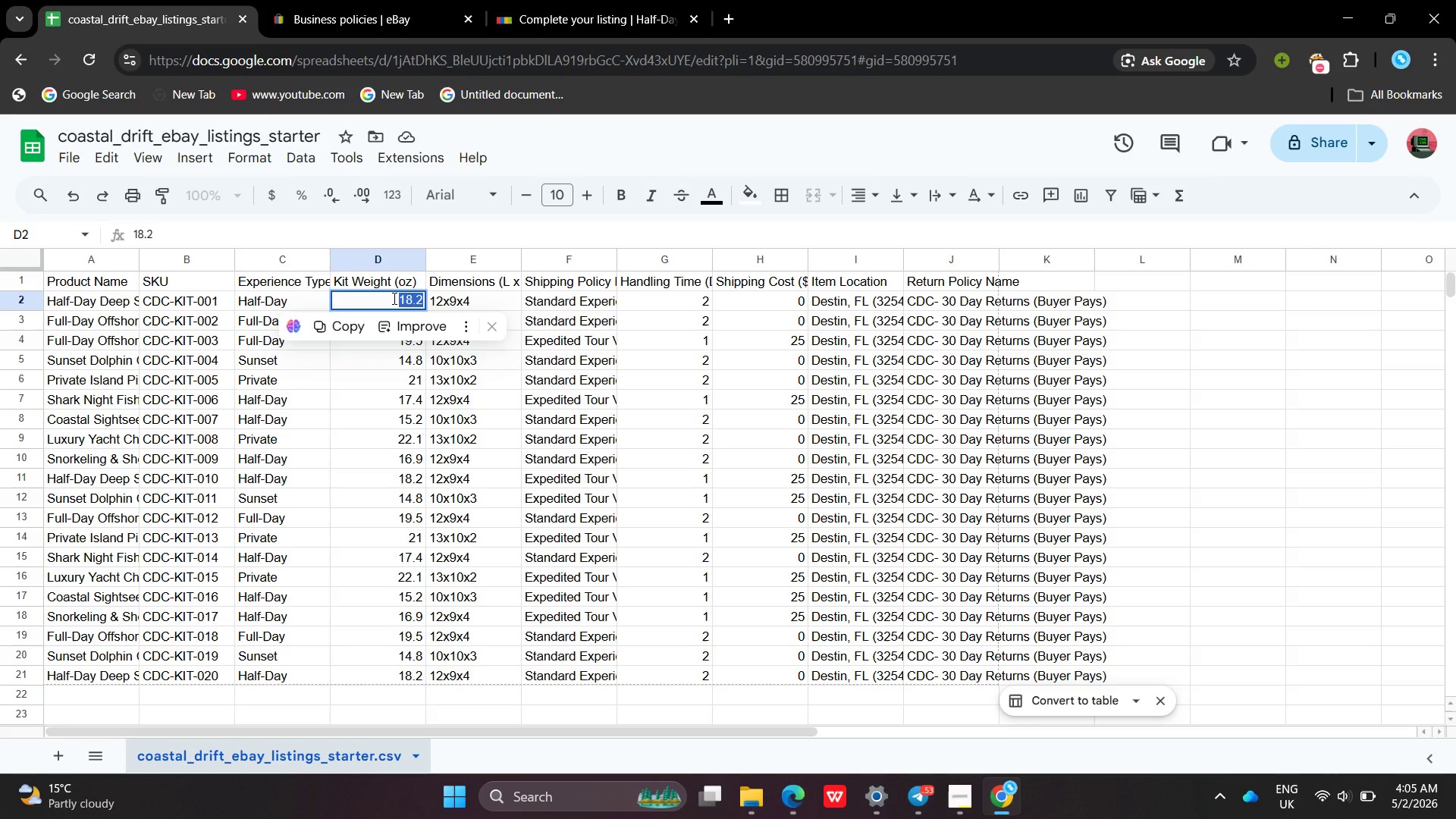 
key(Control+ControlLeft)
 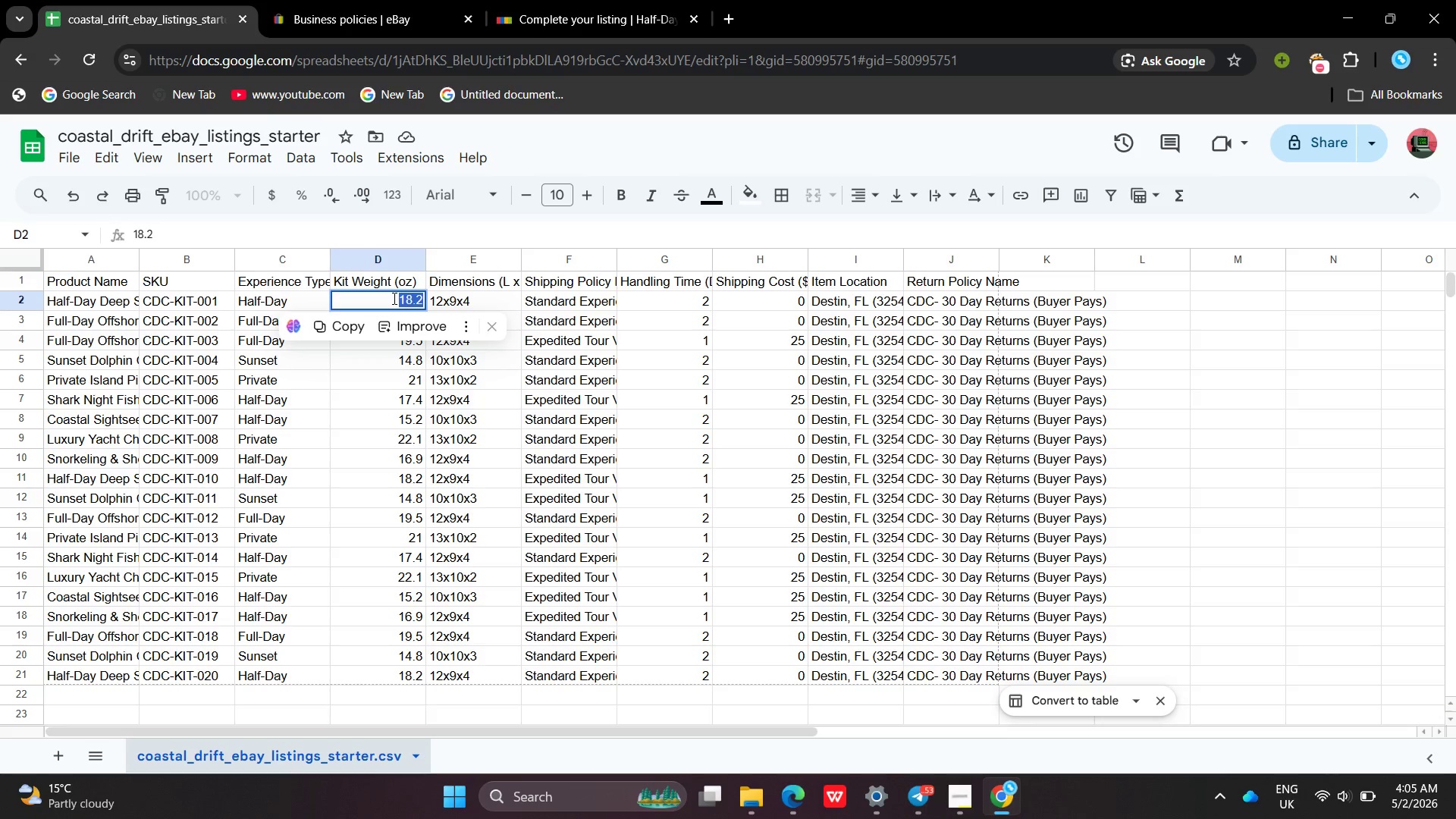 
key(Control+C)
 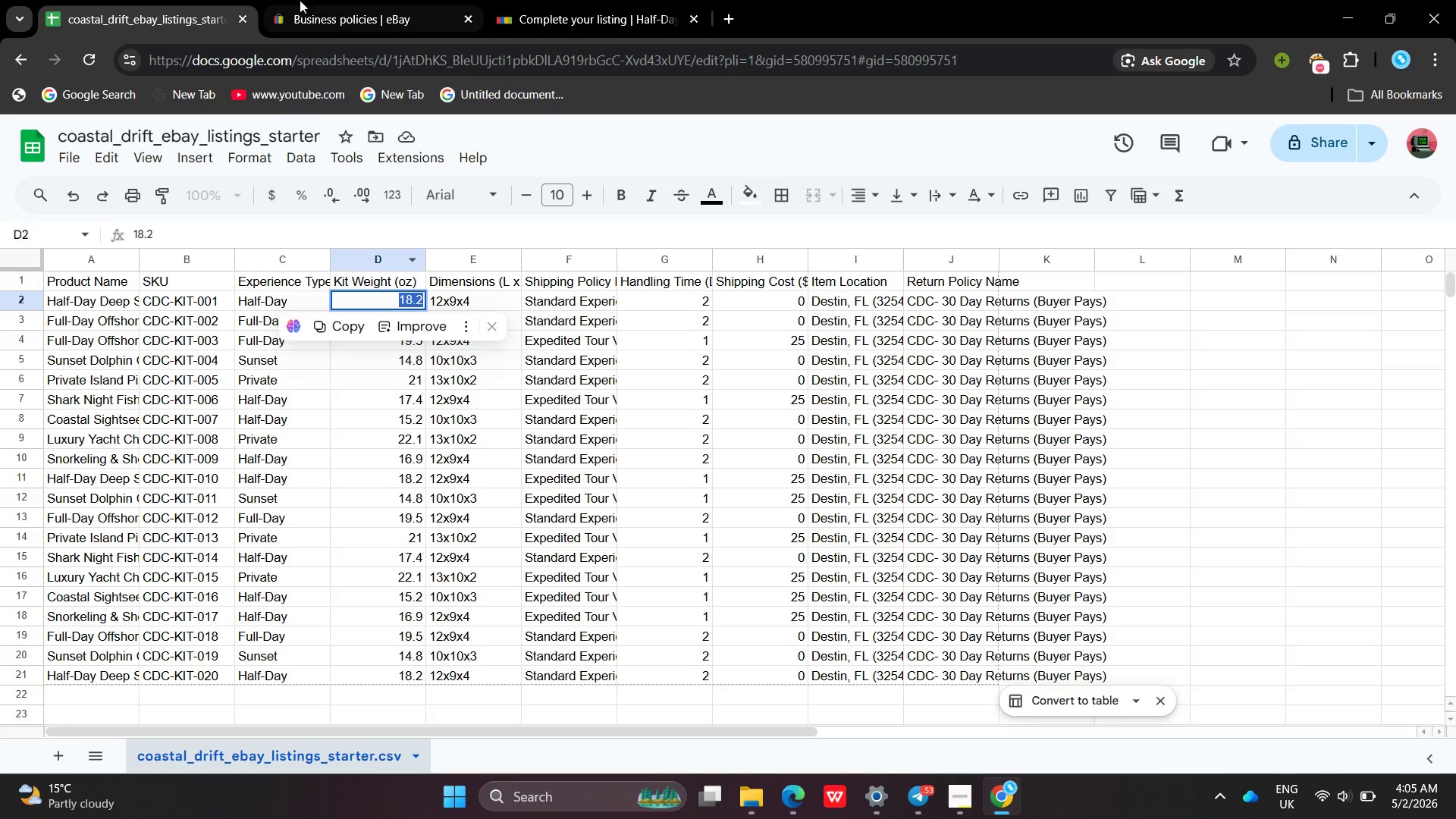 
left_click([300, 0])
 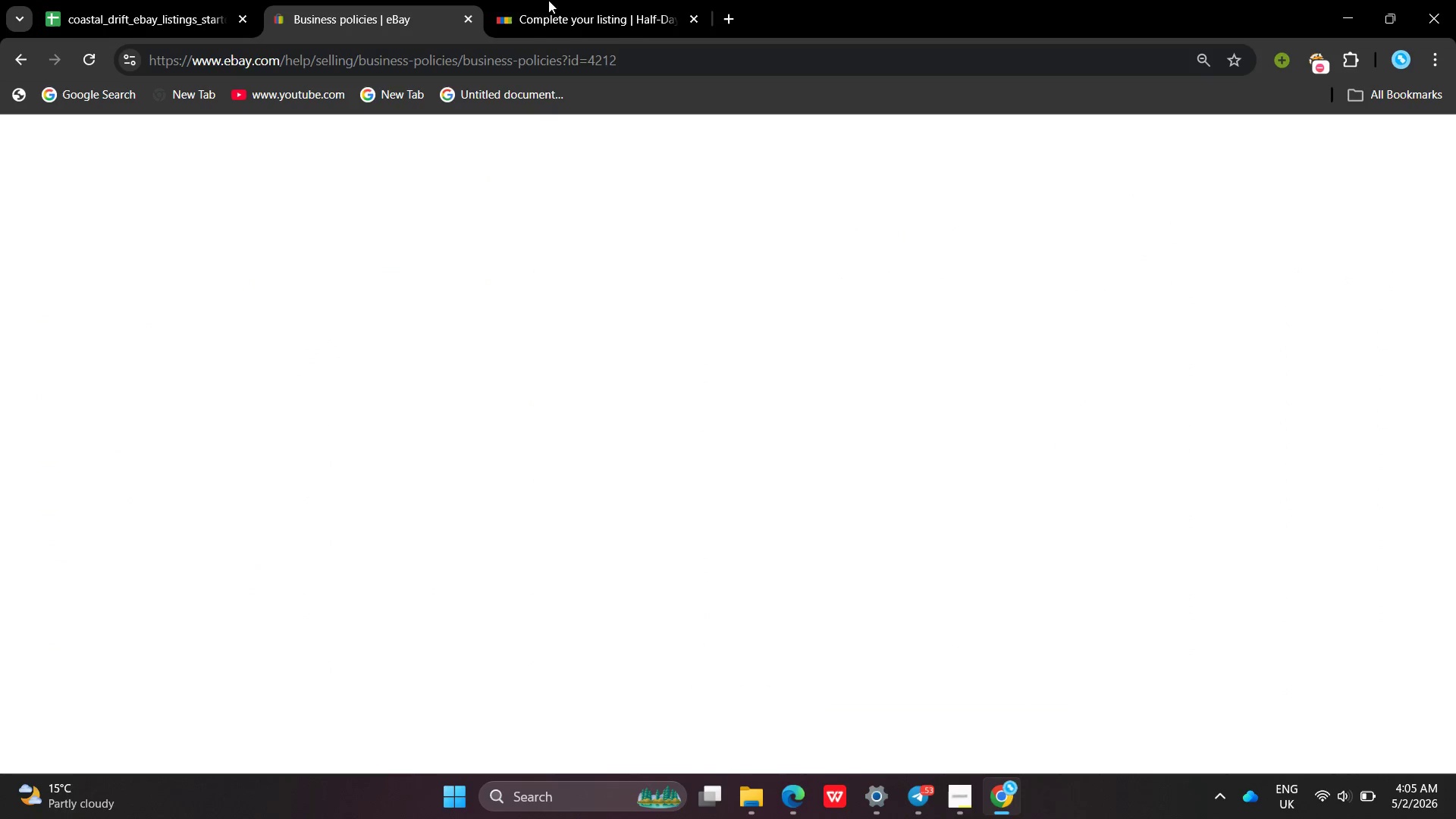 
left_click([602, 0])
 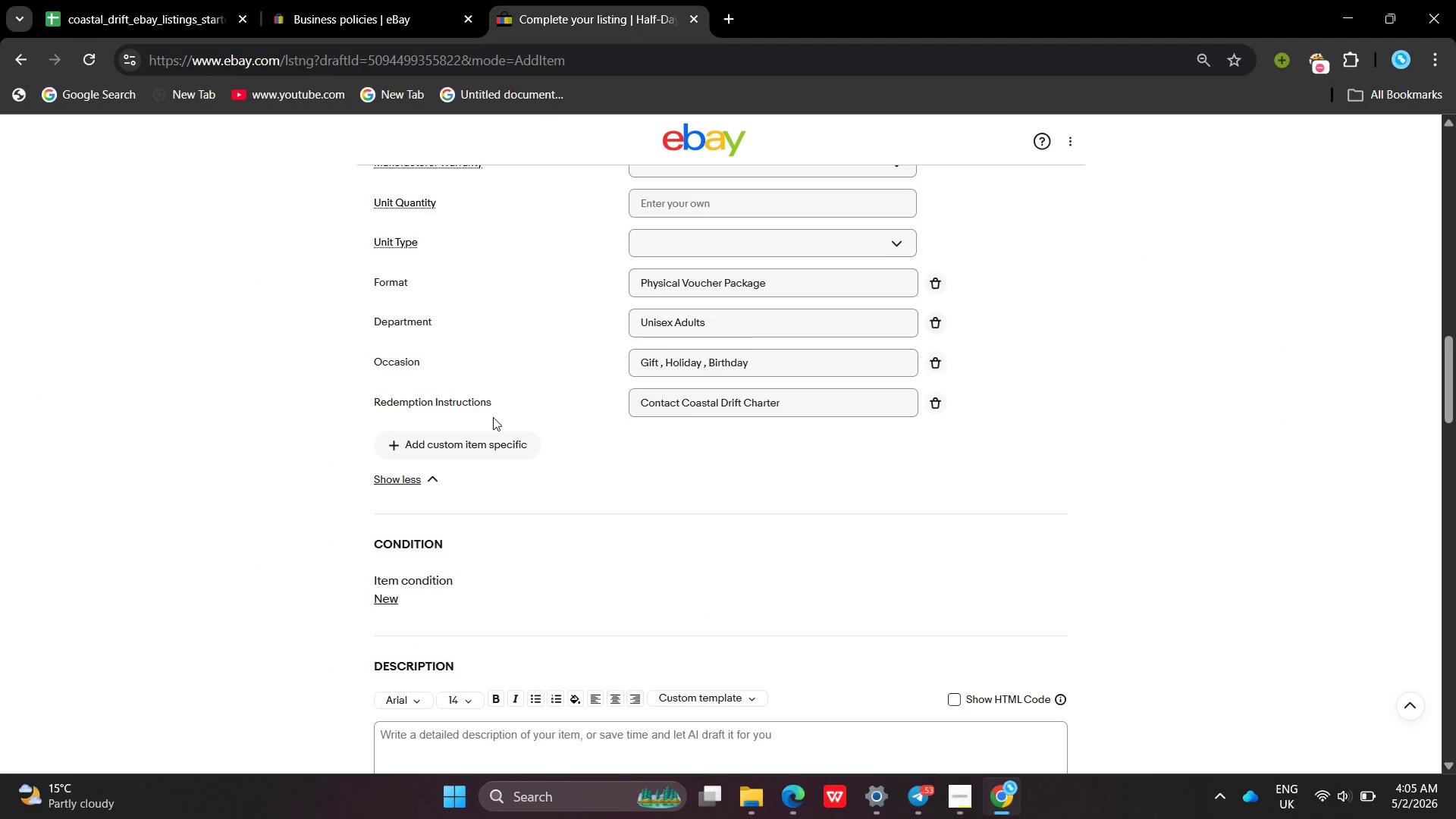 
left_click([478, 441])
 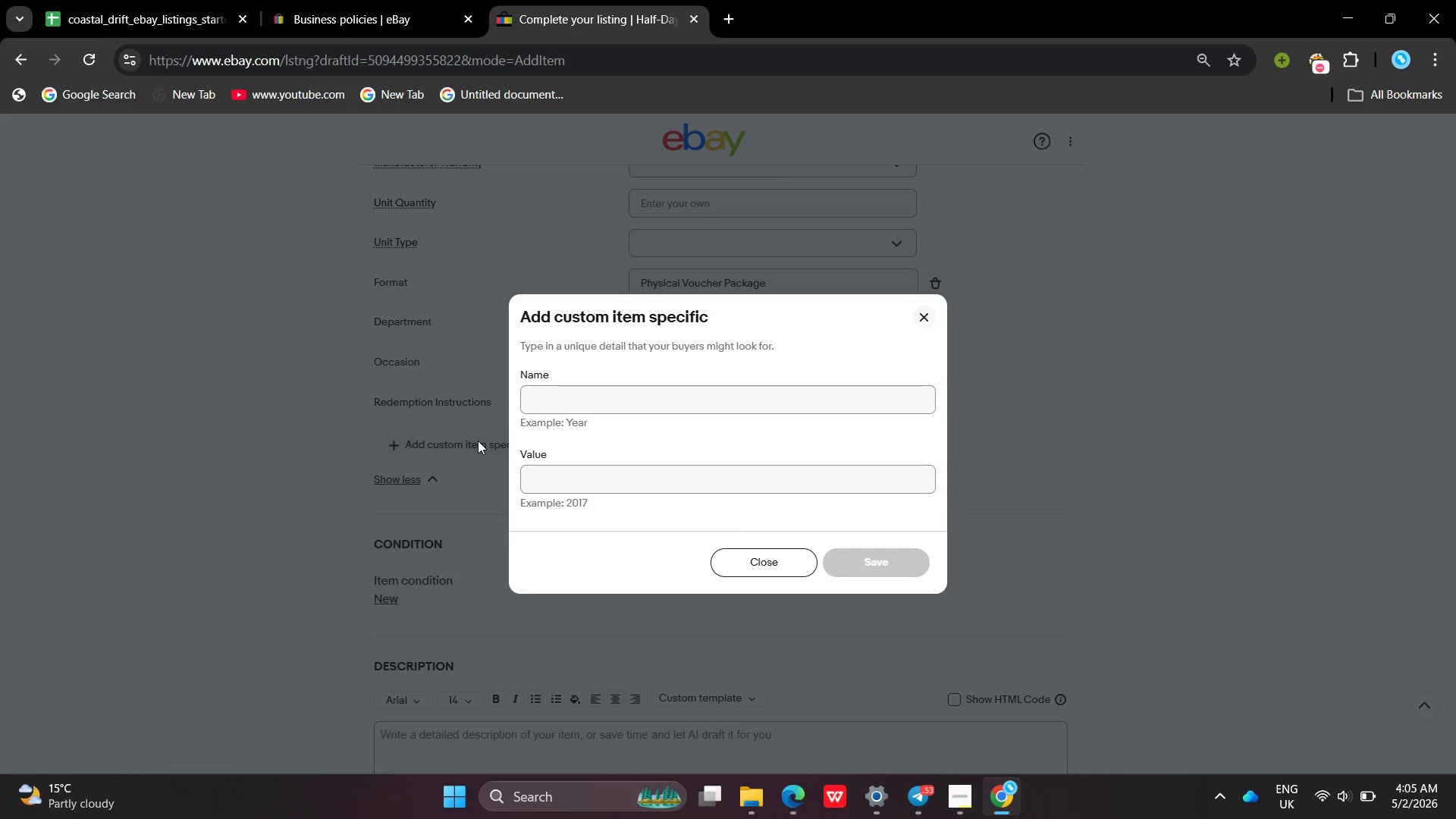 
type(We)
key(Backspace)
key(Backspace)
key(Backspace)
 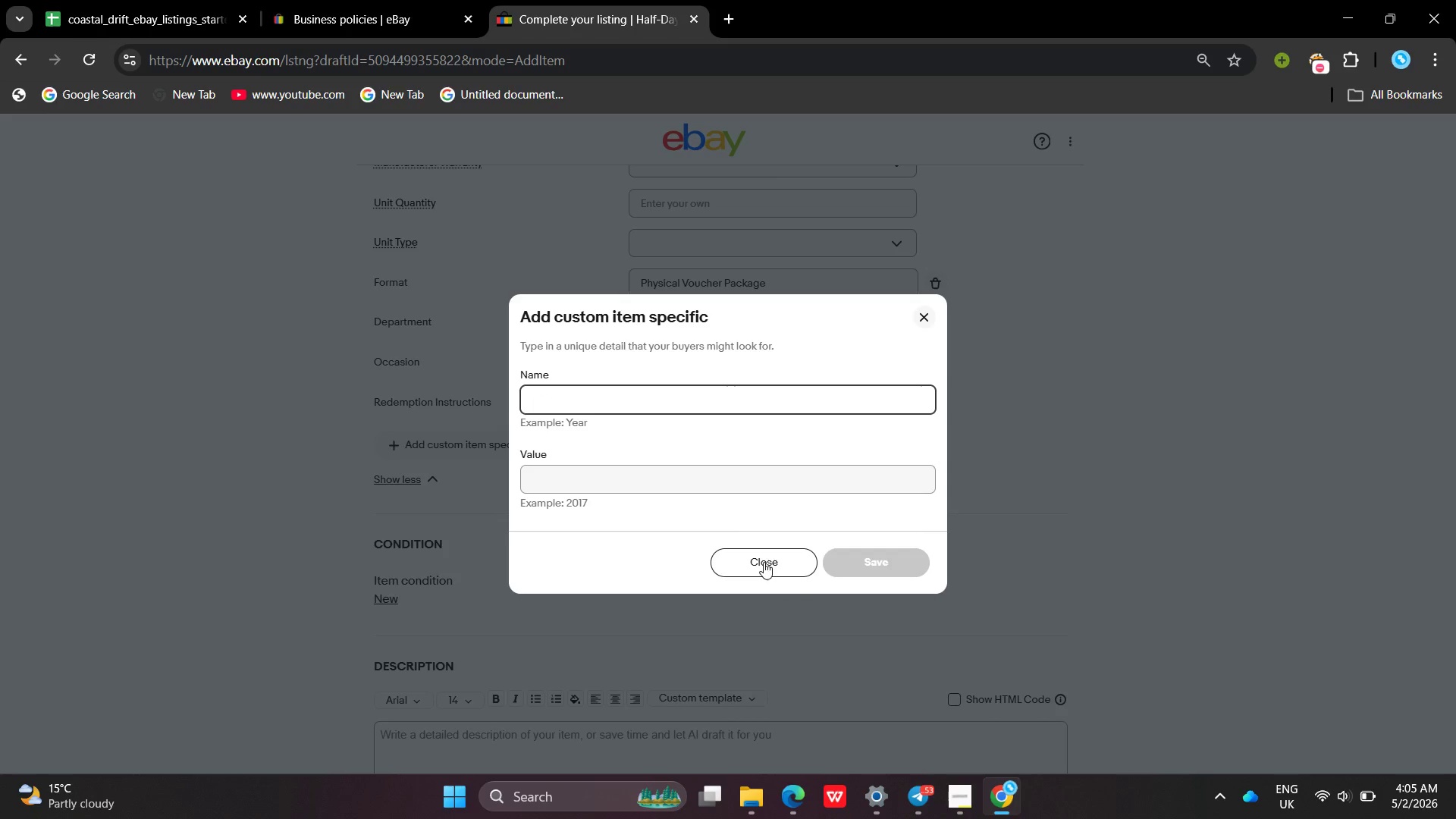 
left_click([763, 561])
 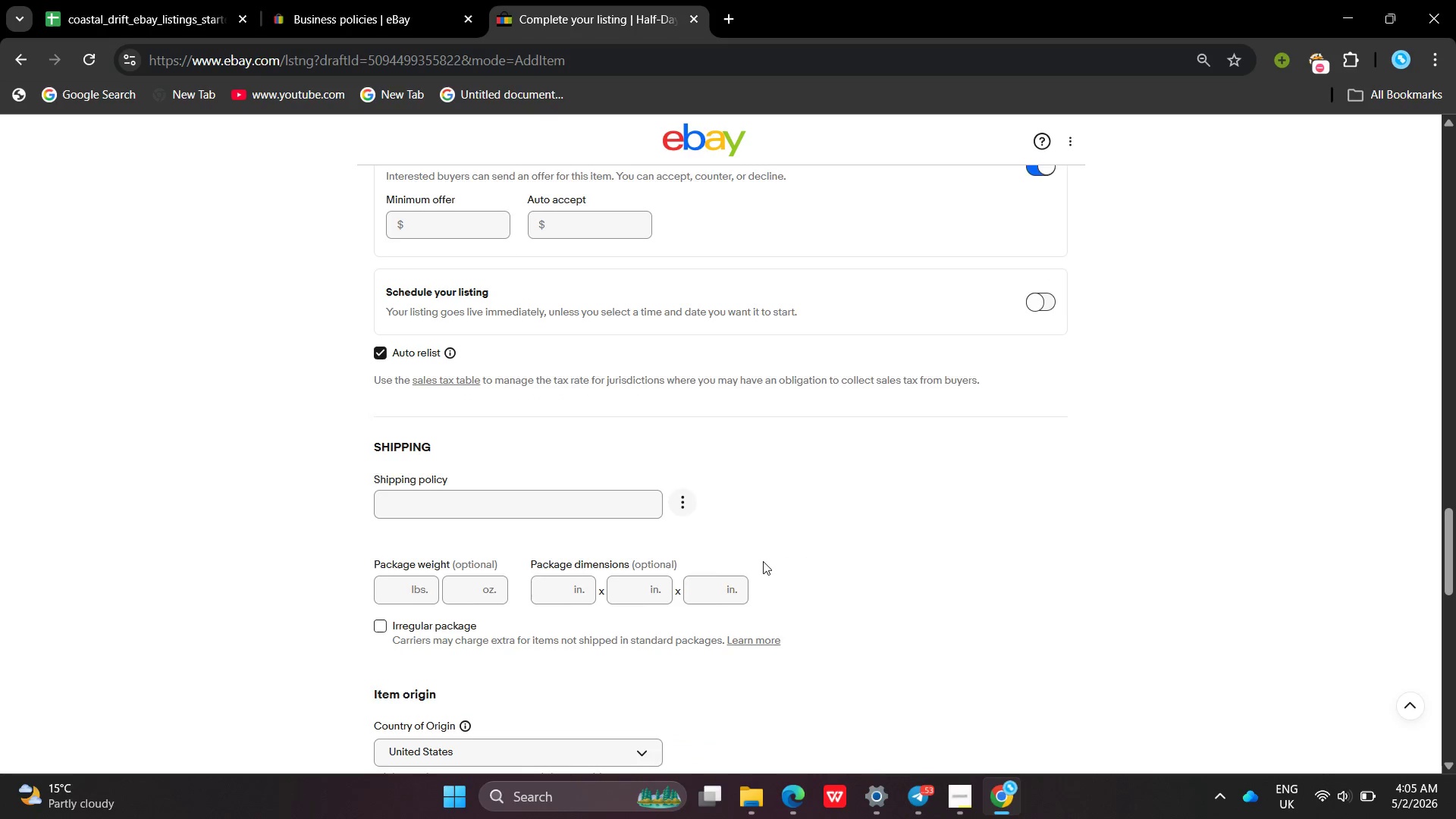 
left_click([411, 597])
 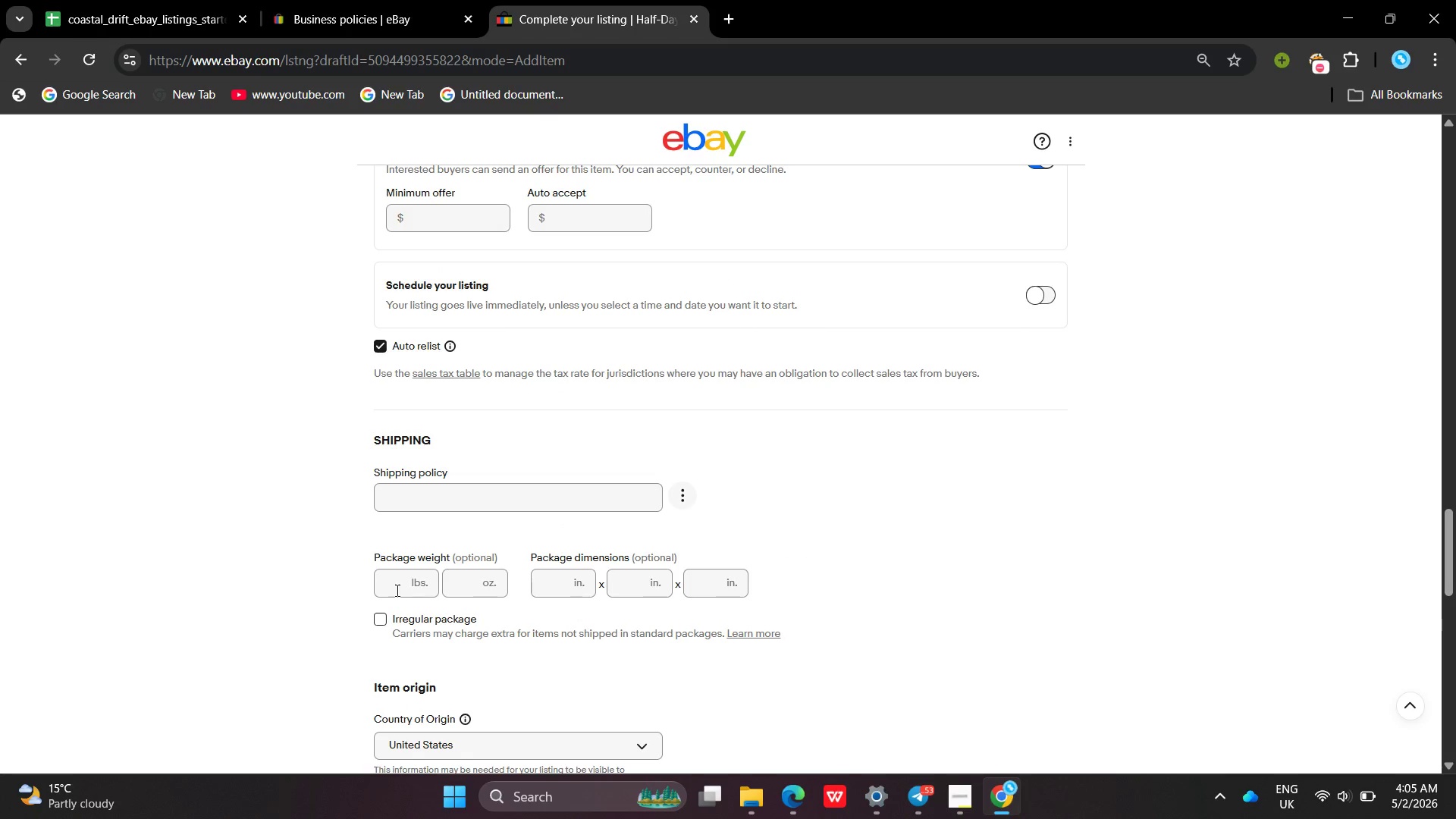 
left_click([396, 589])
 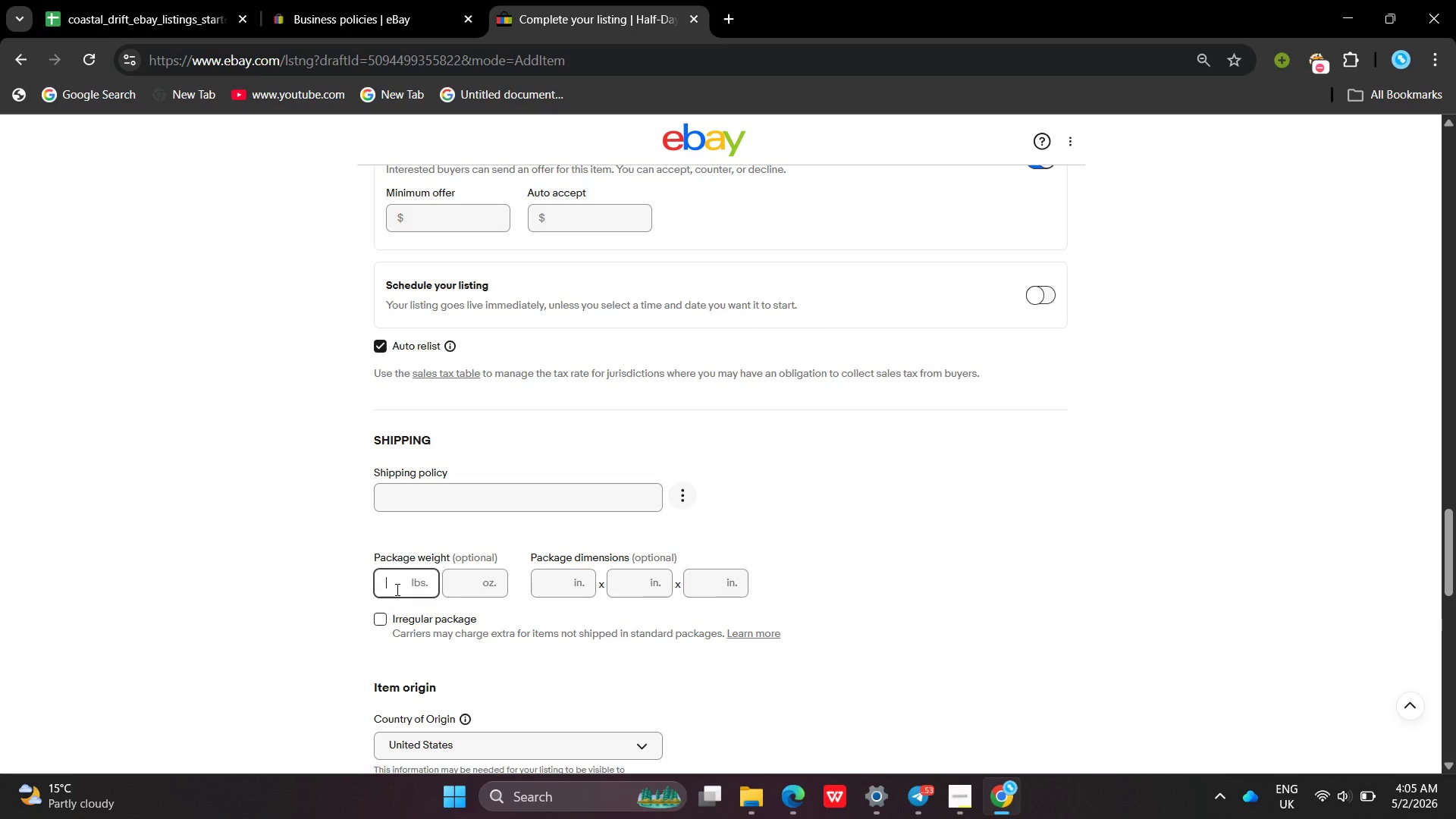 
key(Control+V)
 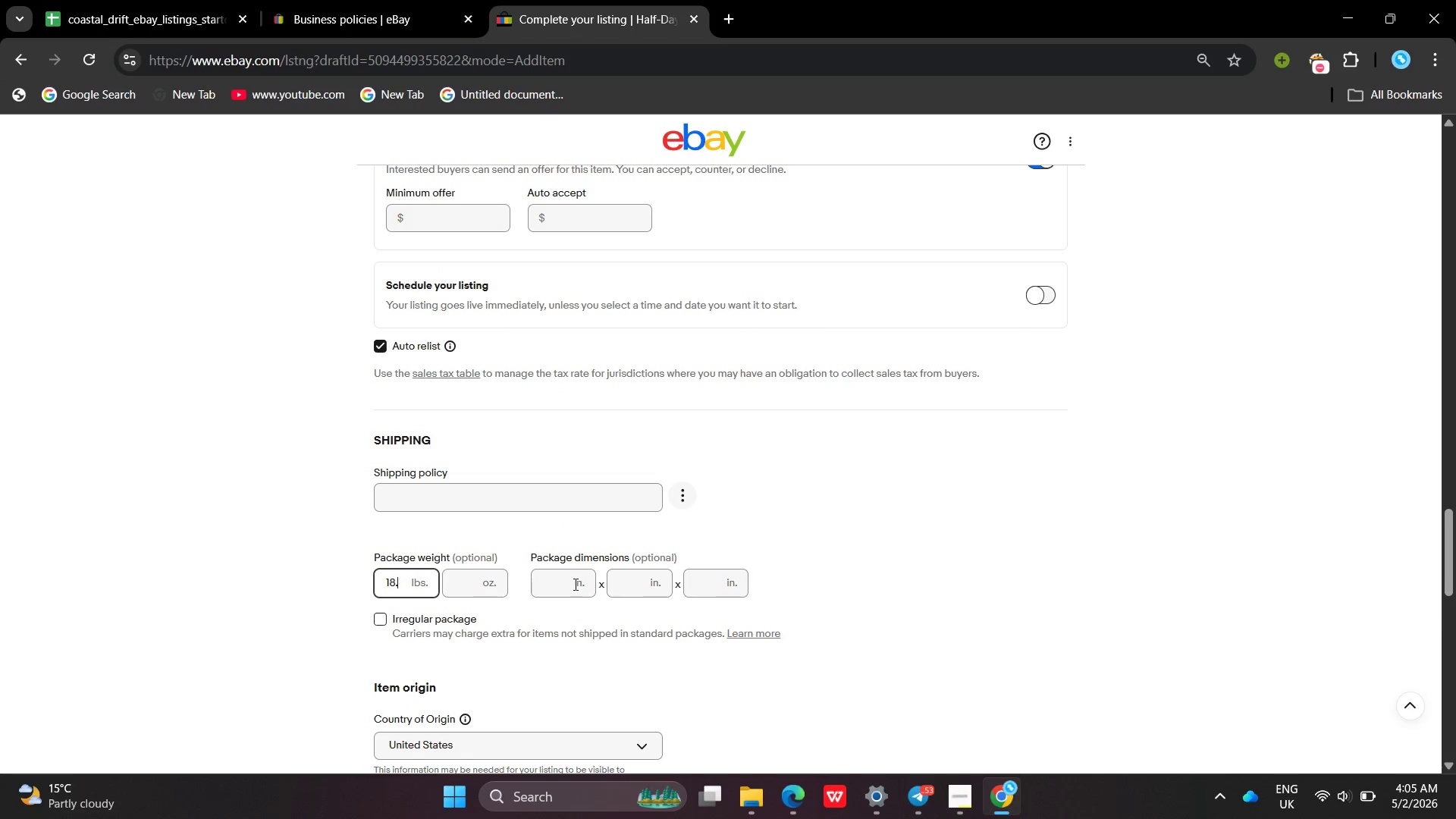 
left_click([574, 584])
 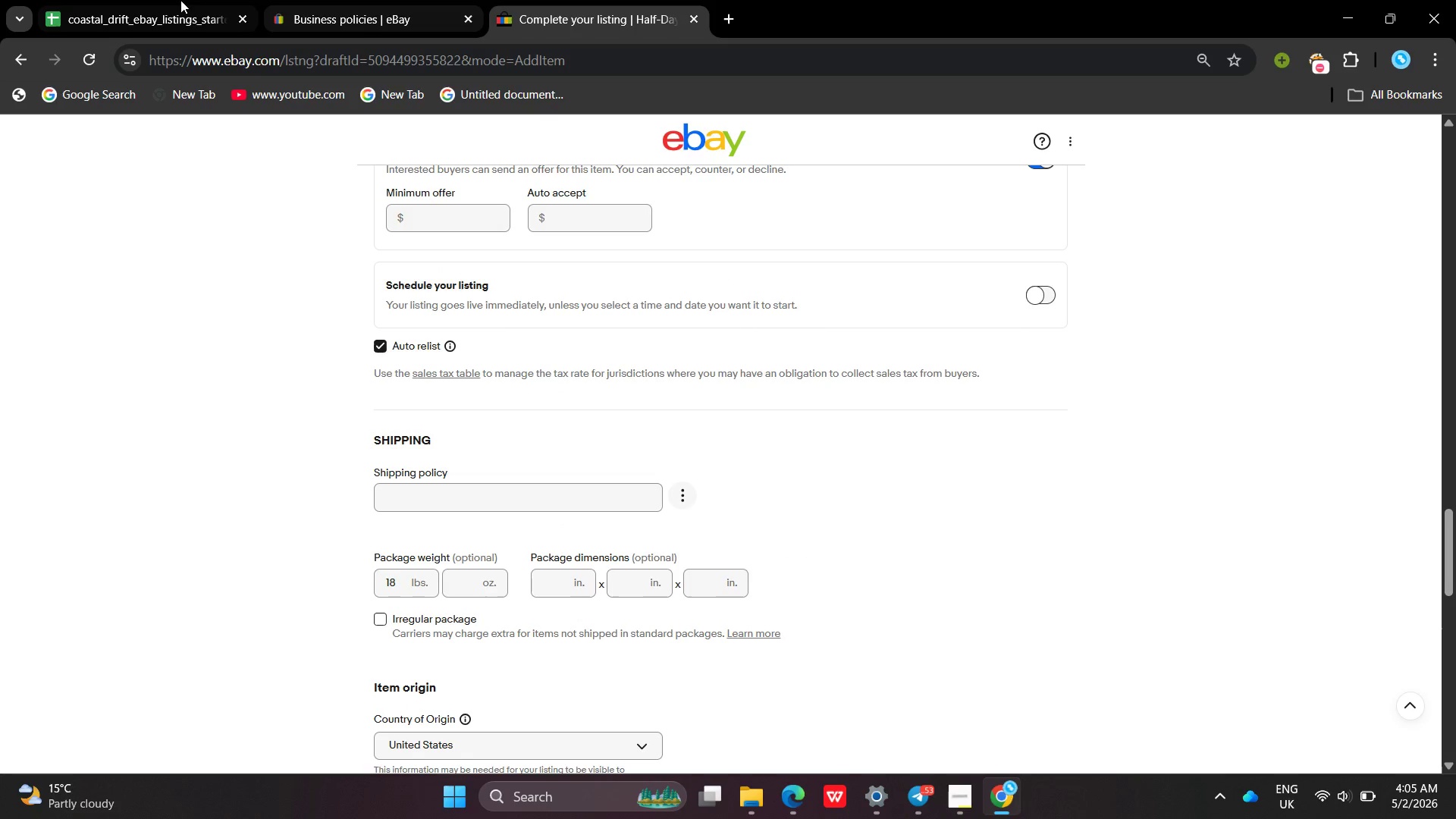 
left_click([180, 0])
 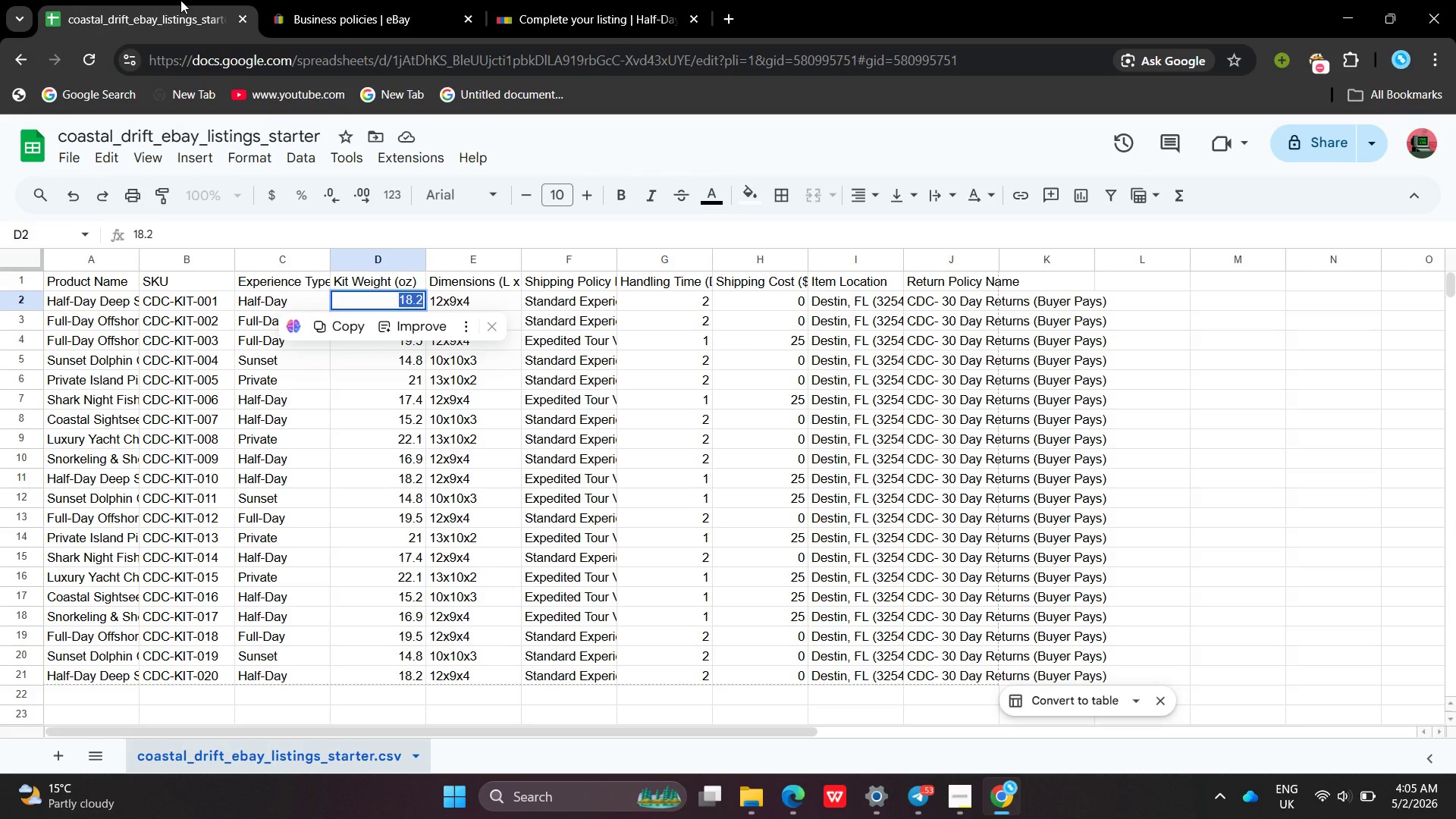 
left_click([583, 0])
 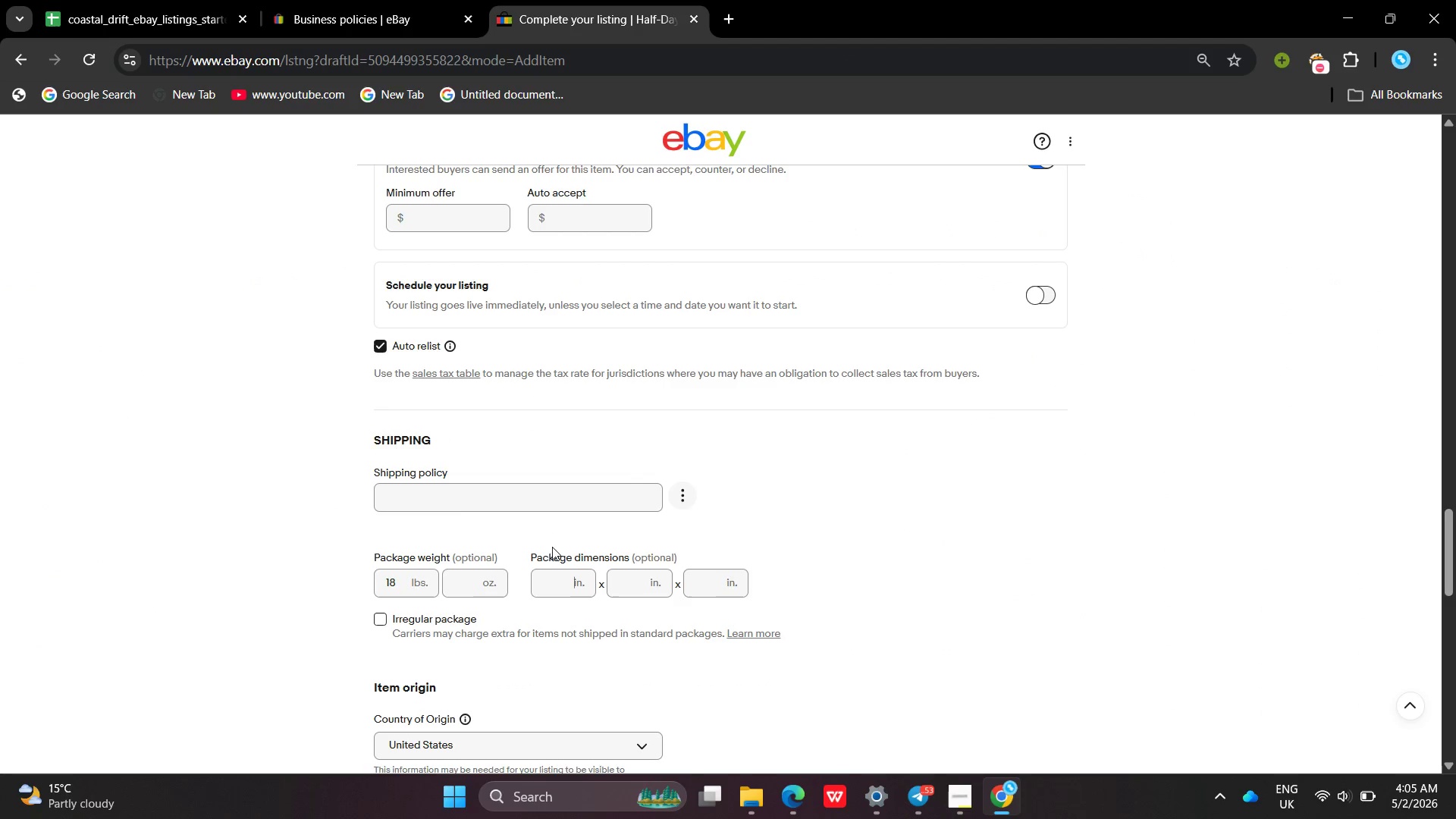 
left_click([553, 582])
 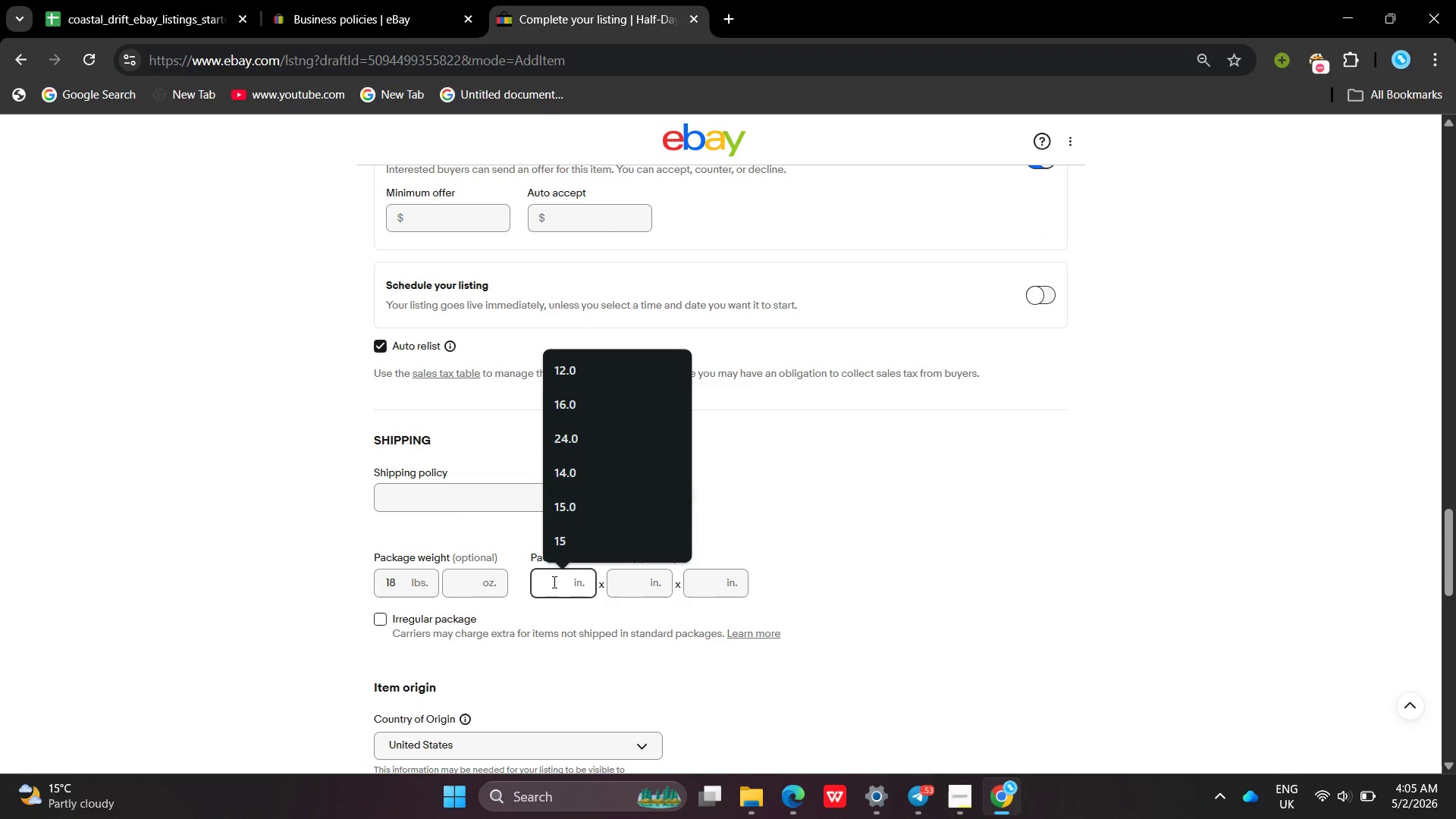 
hold_key(key=1, duration=0.33)
 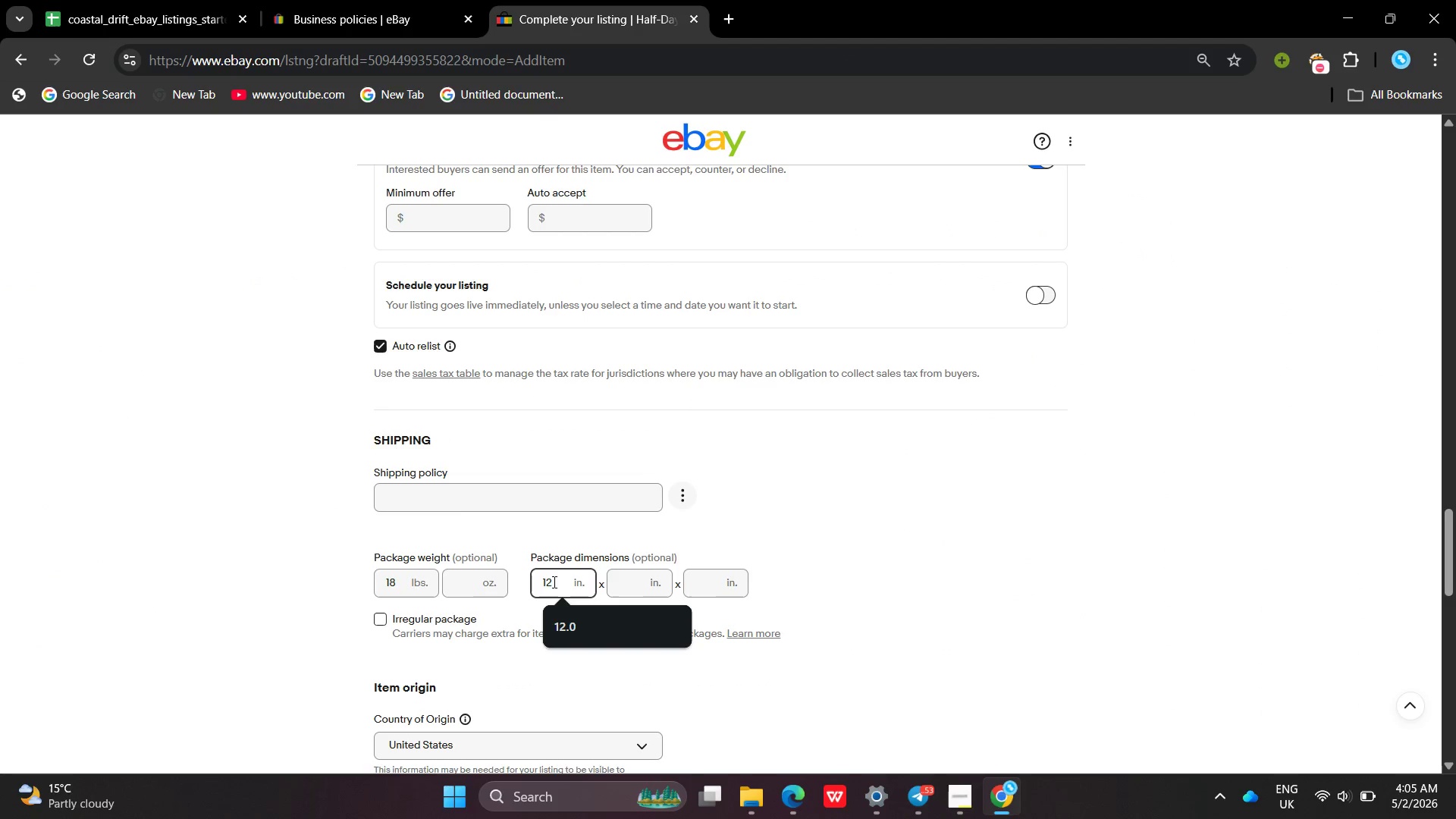 
key(2)
 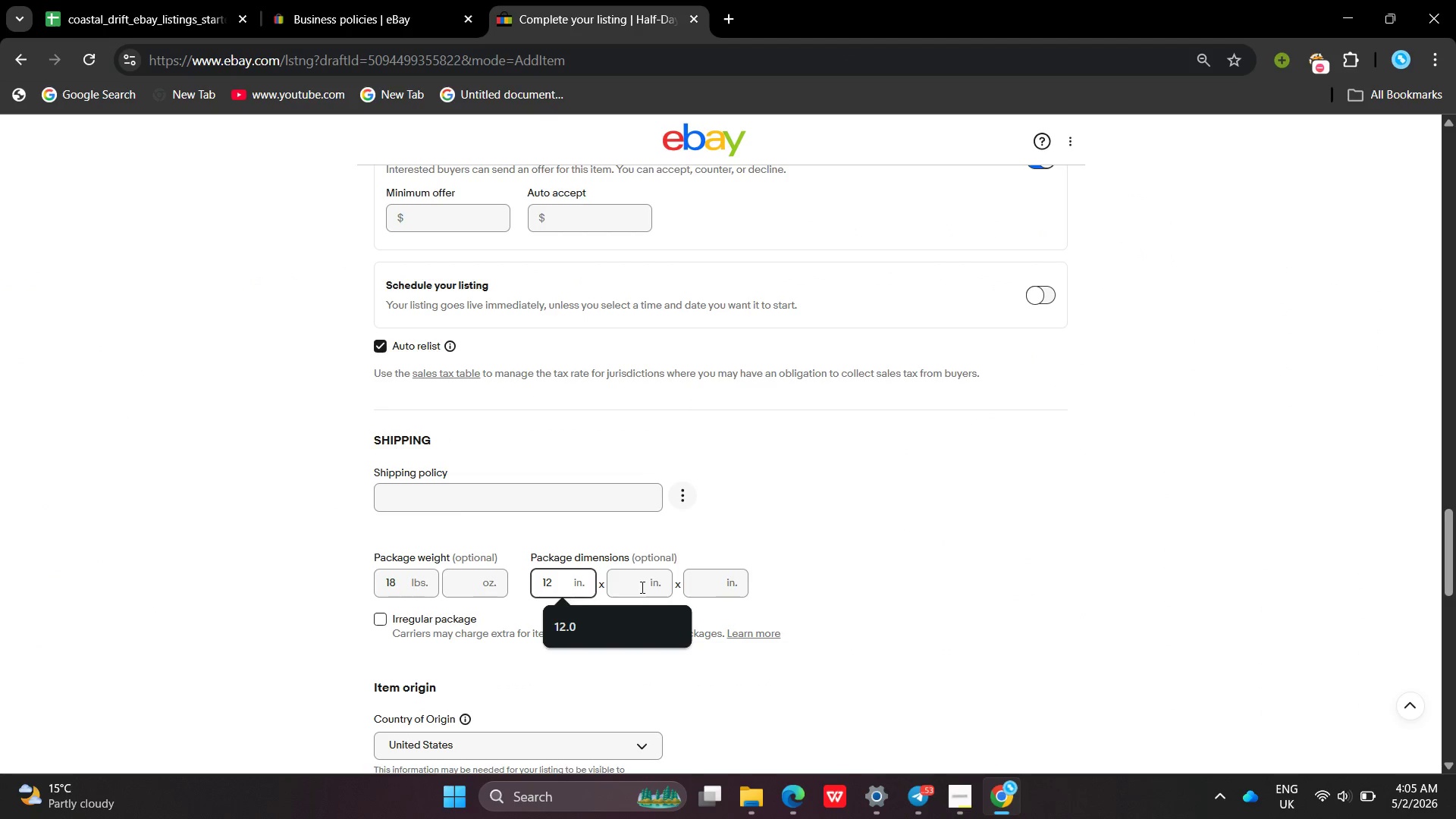 
left_click([639, 588])
 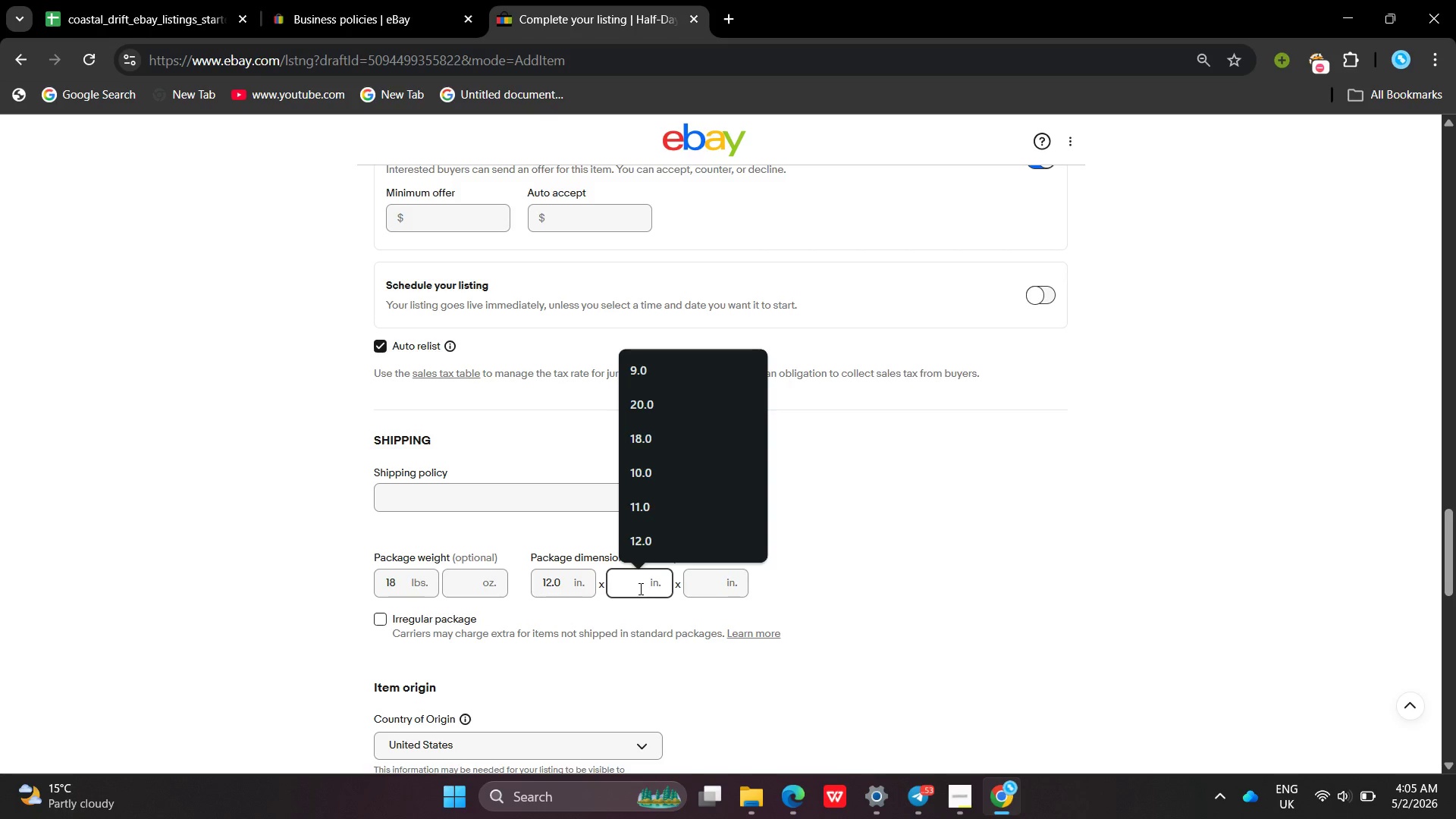 
key(9)
 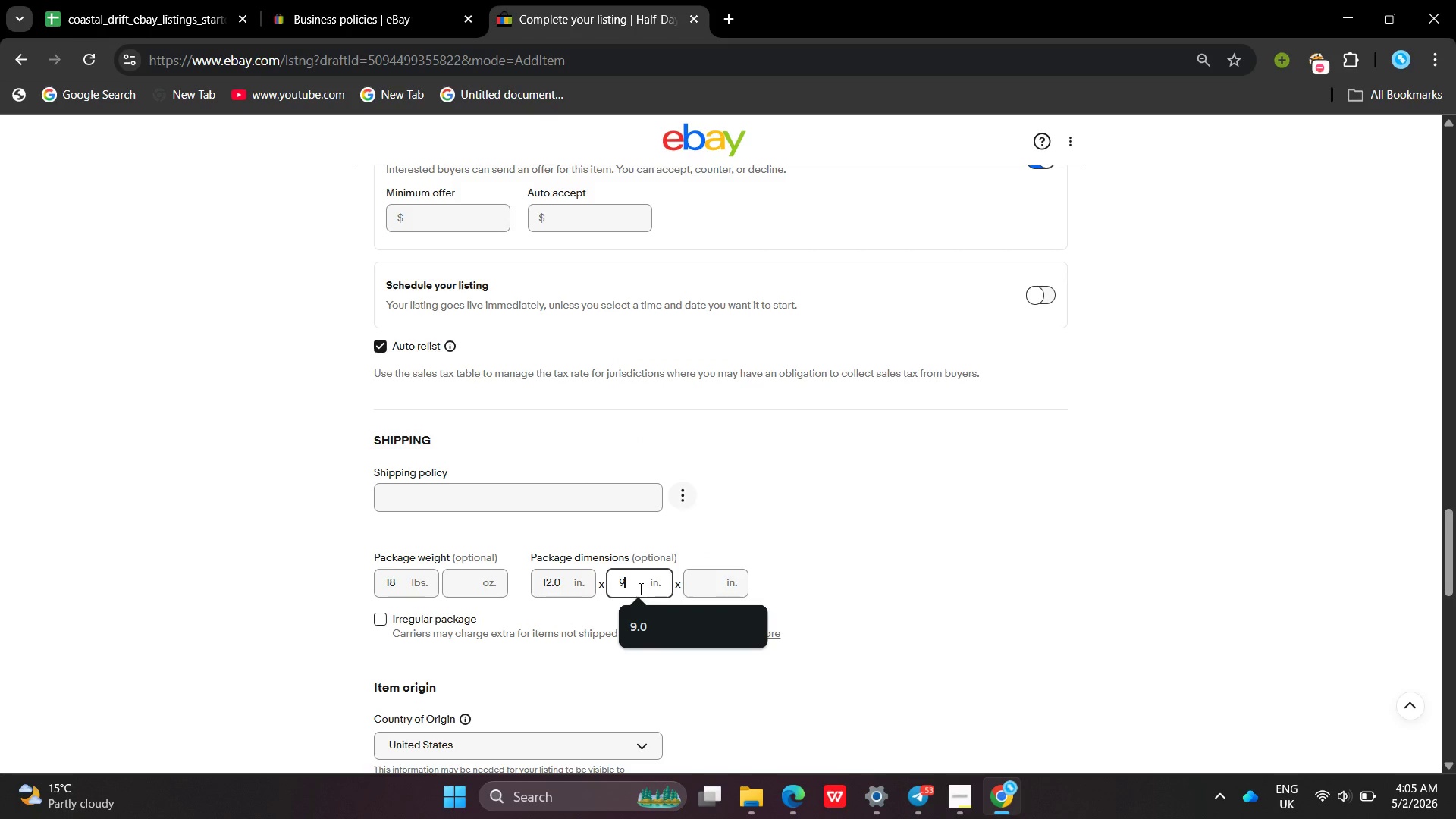 
key(Space)
 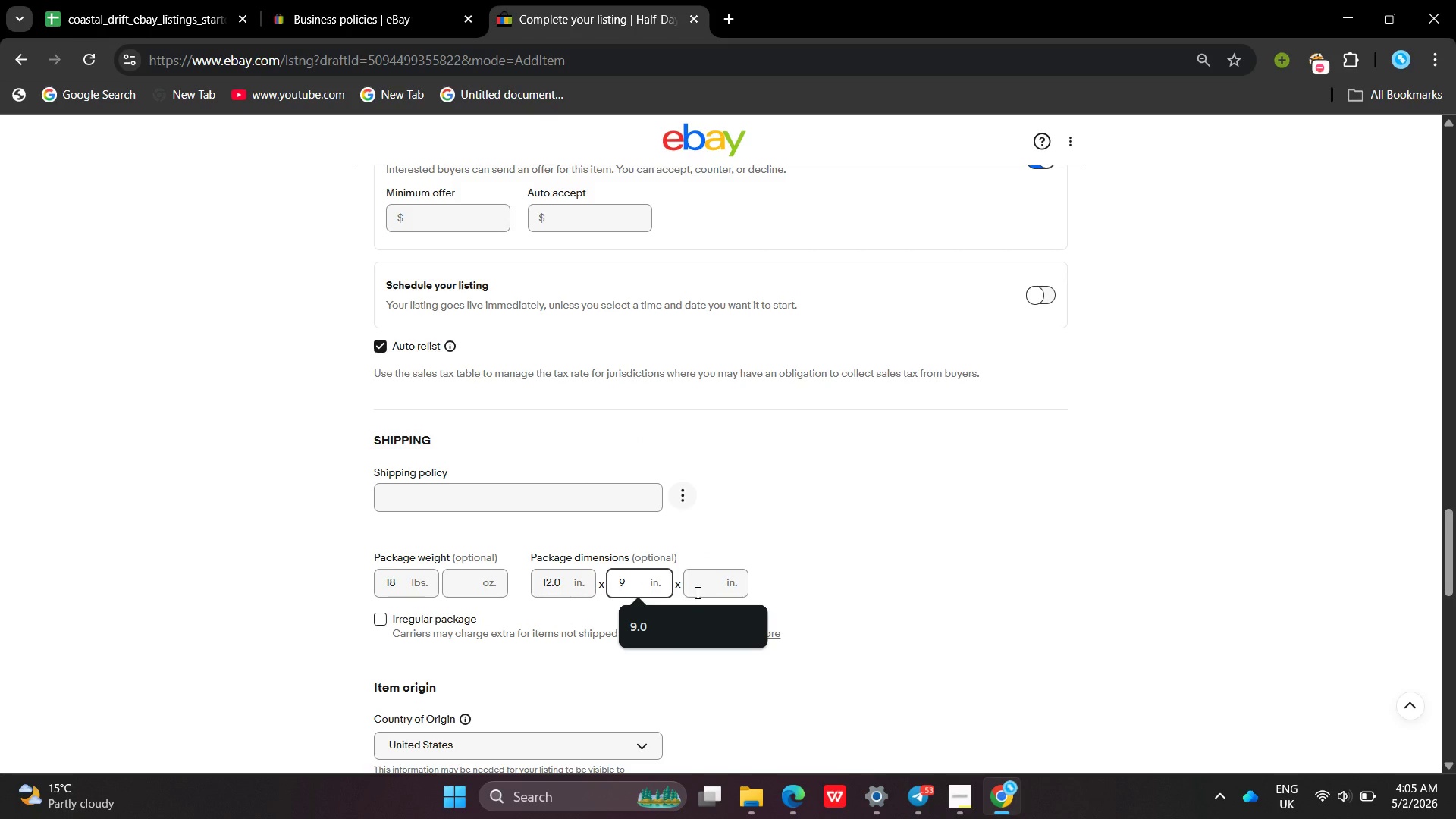 
left_click([701, 592])
 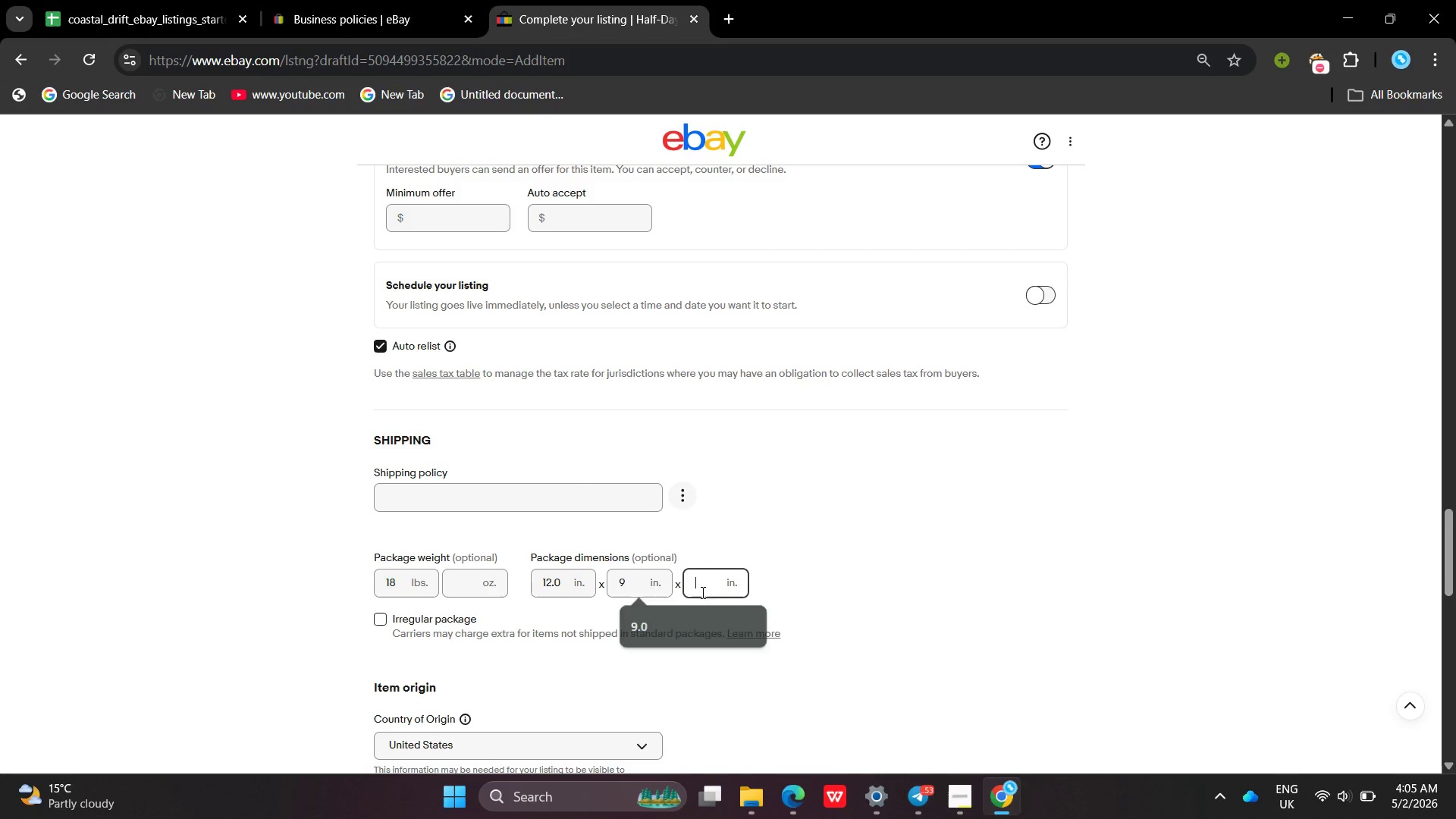 
key(4)
 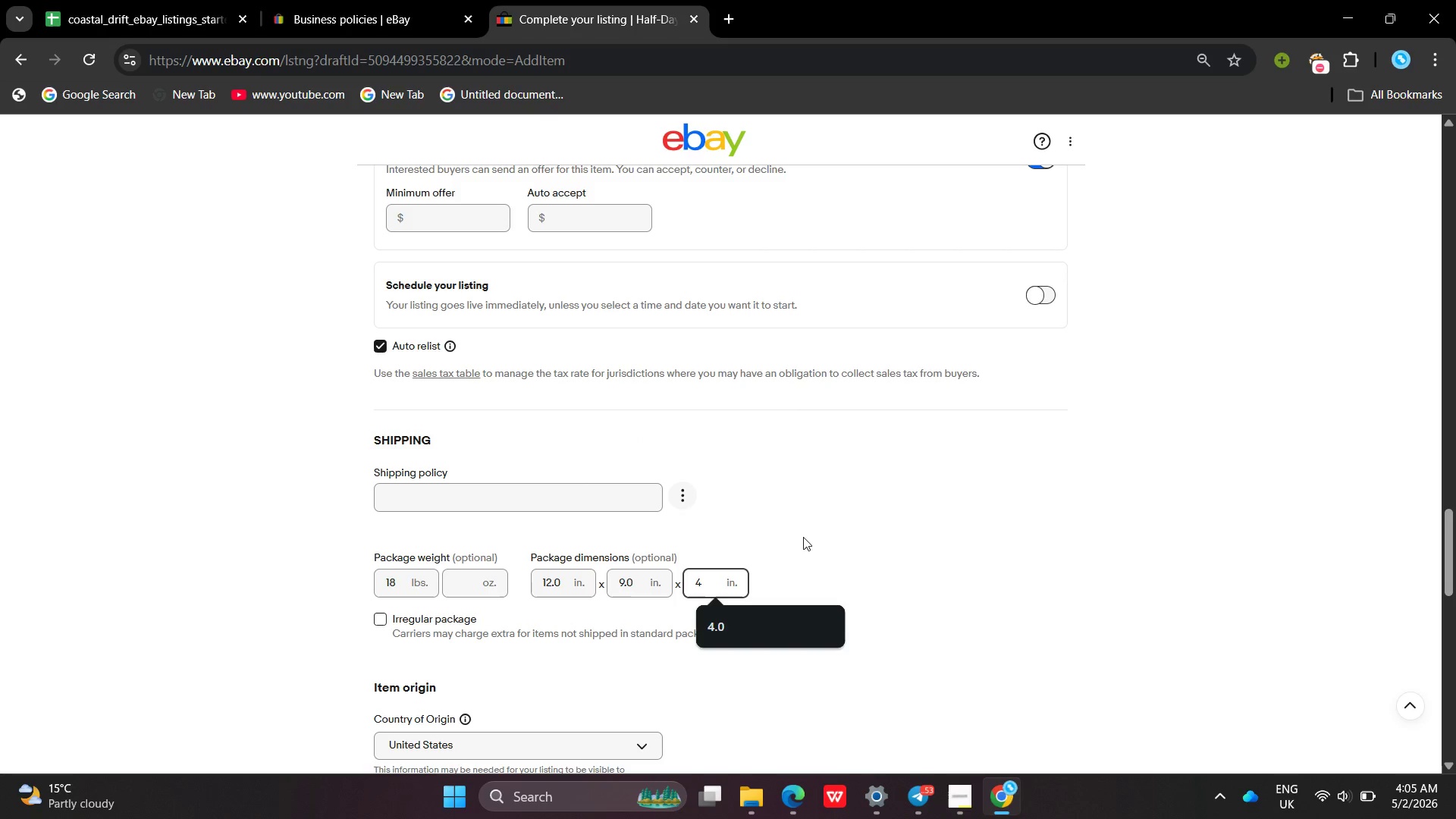 
left_click([803, 537])
 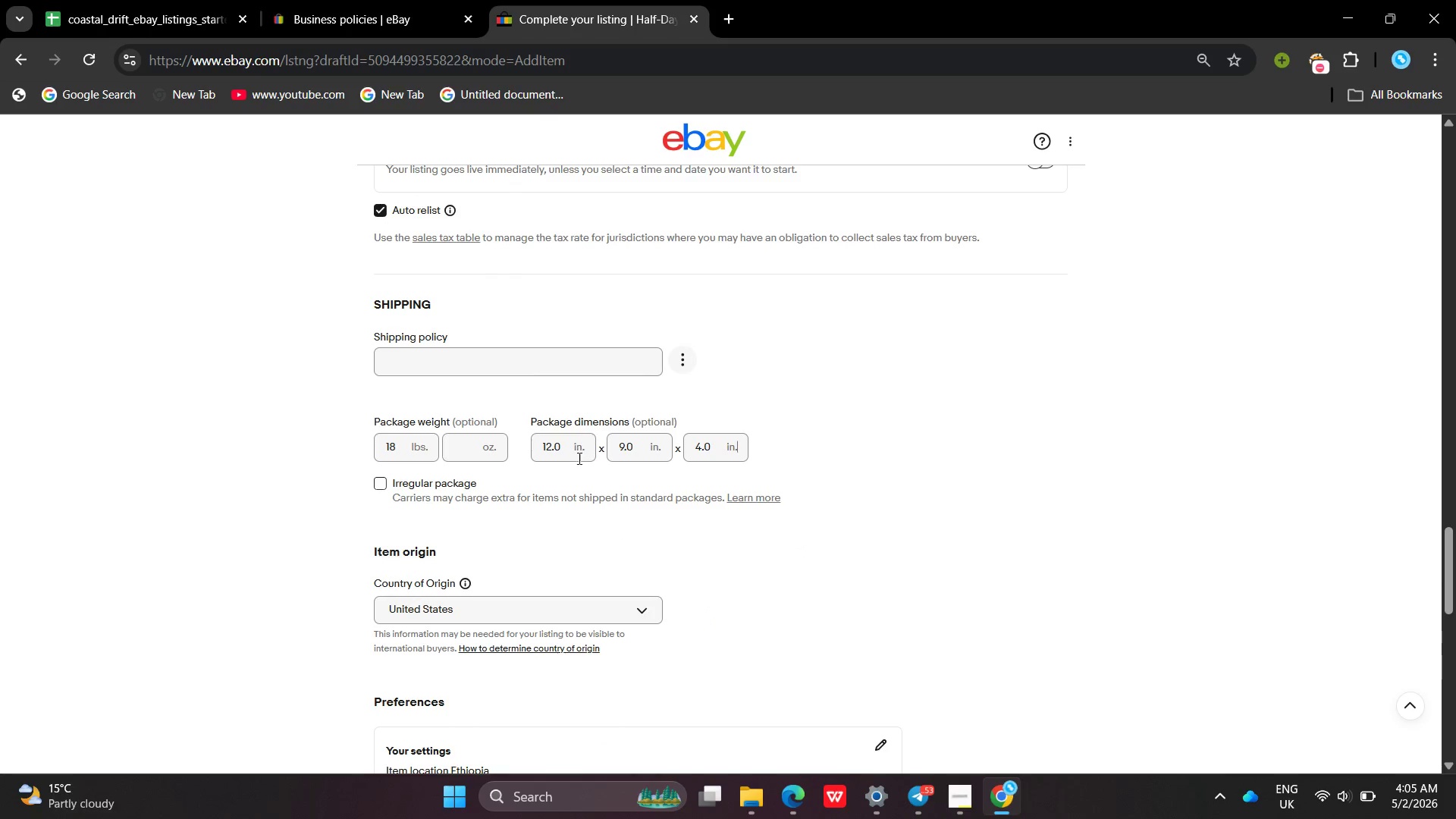 
left_click([579, 599])
 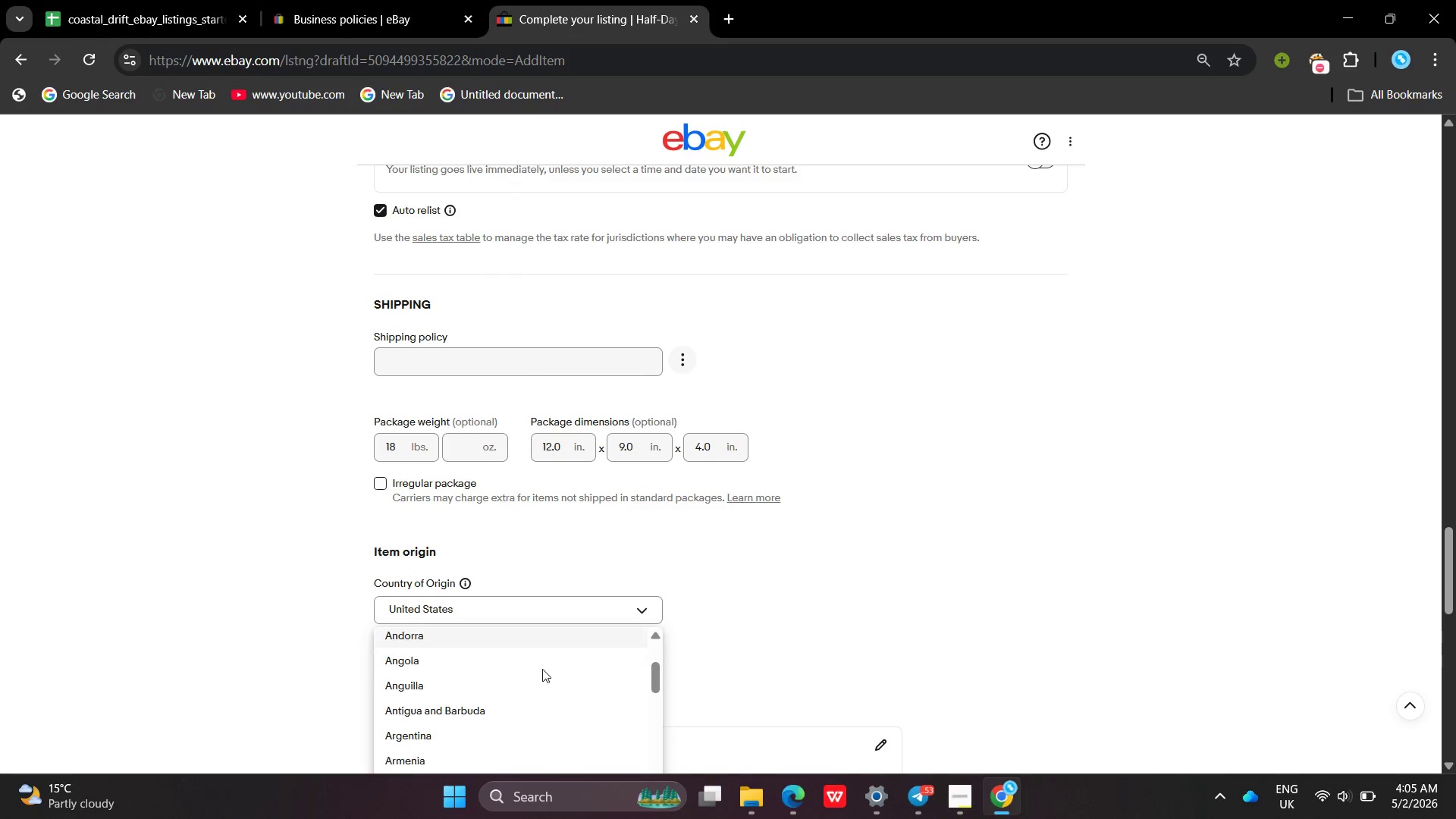 
left_click([742, 529])
 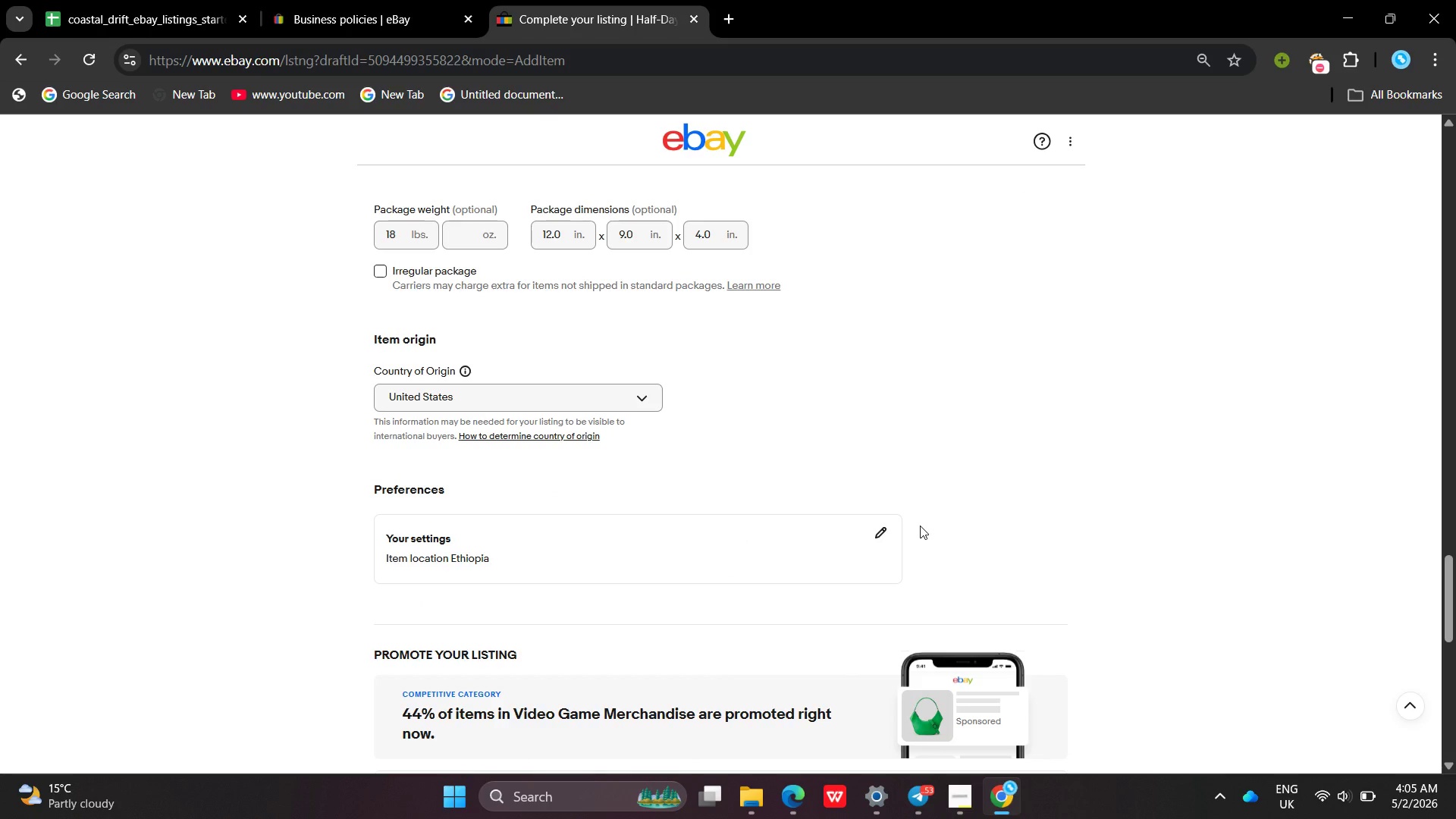 
left_click_drag(start_coordinate=[894, 526], to_coordinate=[871, 521])
 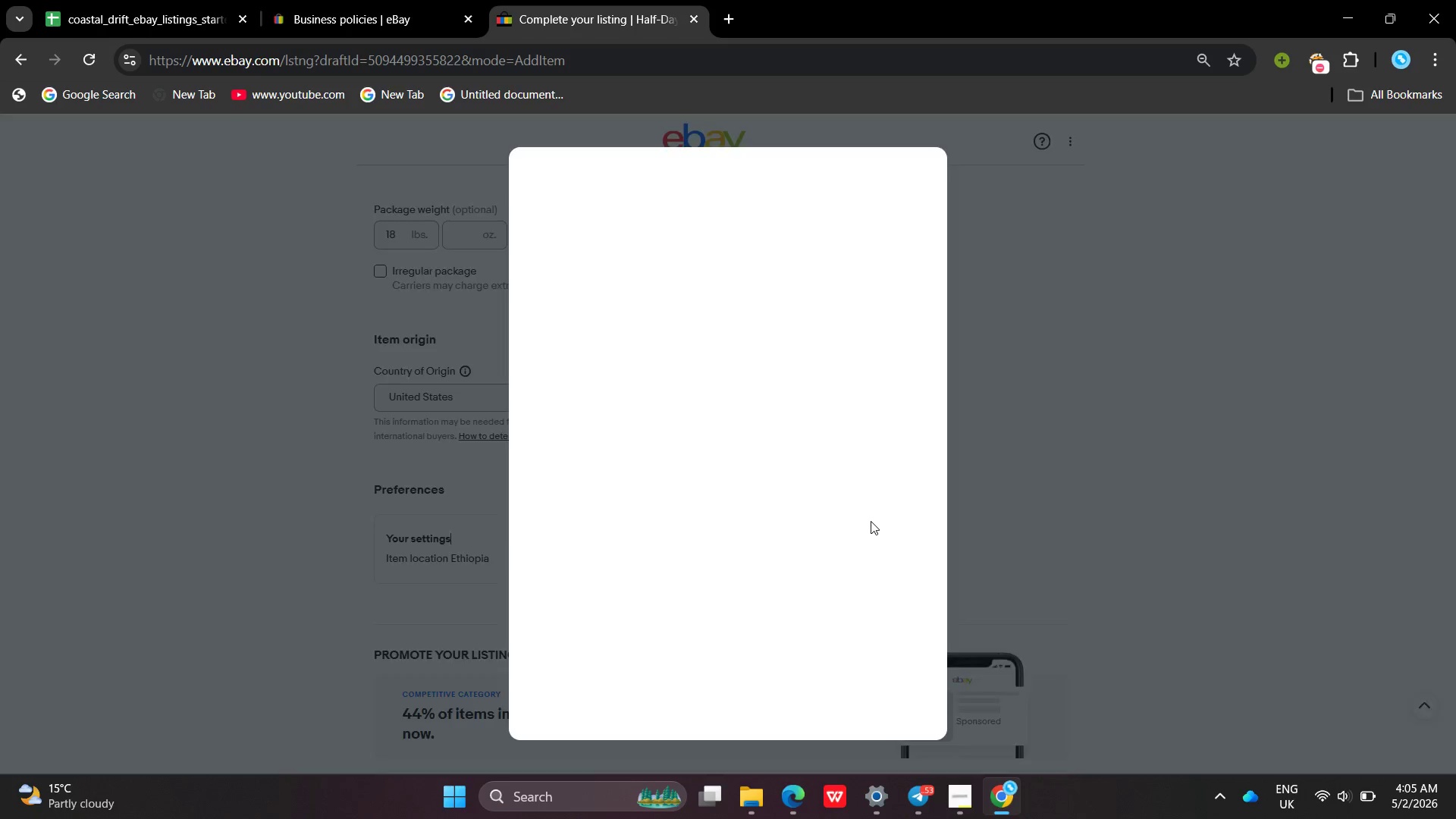 
double_click([871, 521])